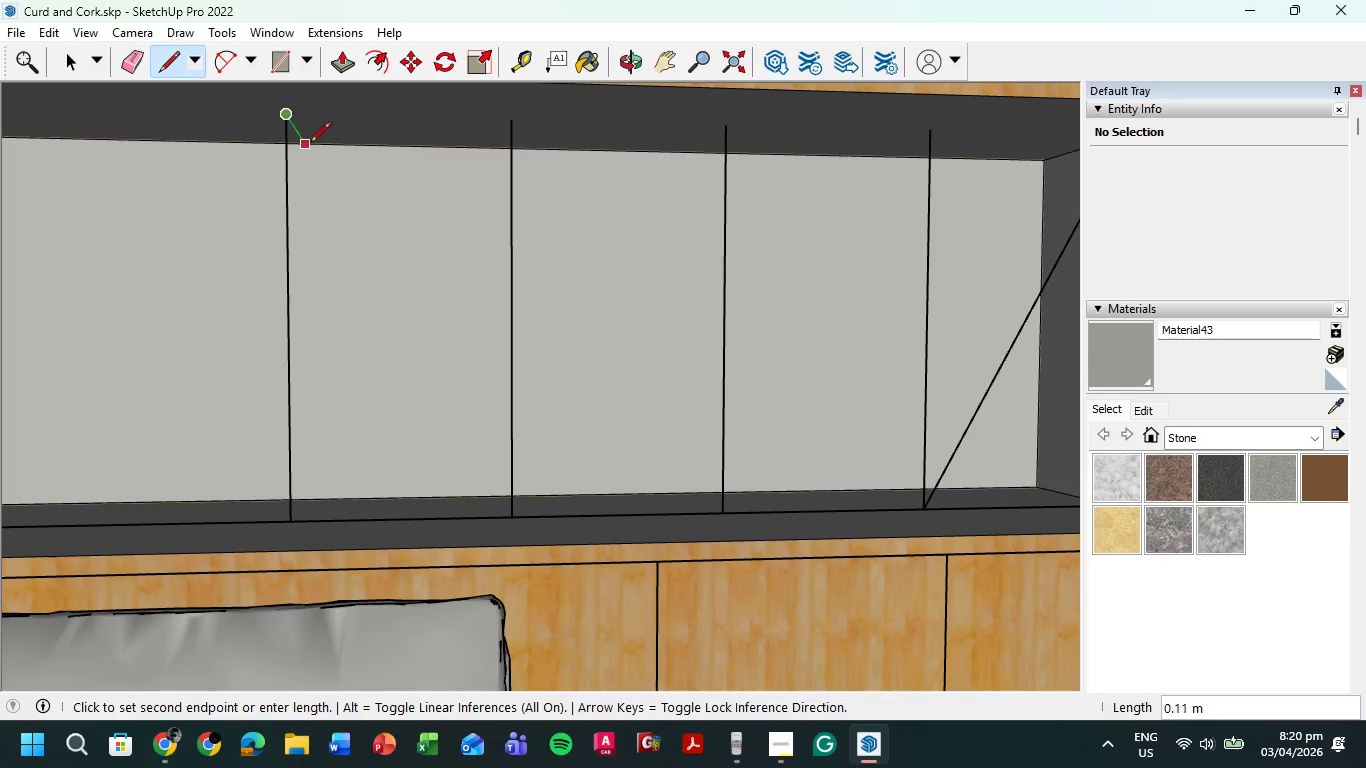 
key(Escape)
 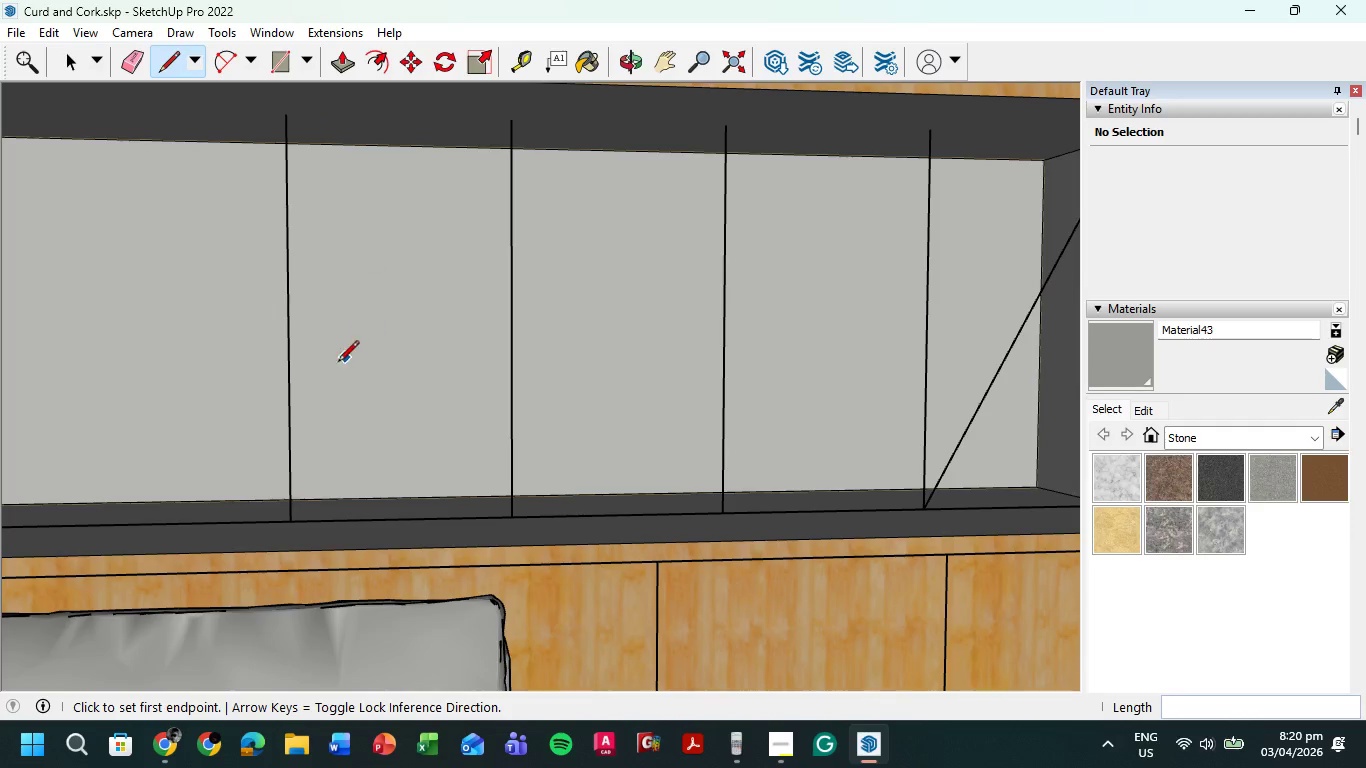 
scroll: coordinate [222, 402], scroll_direction: down, amount: 2.0
 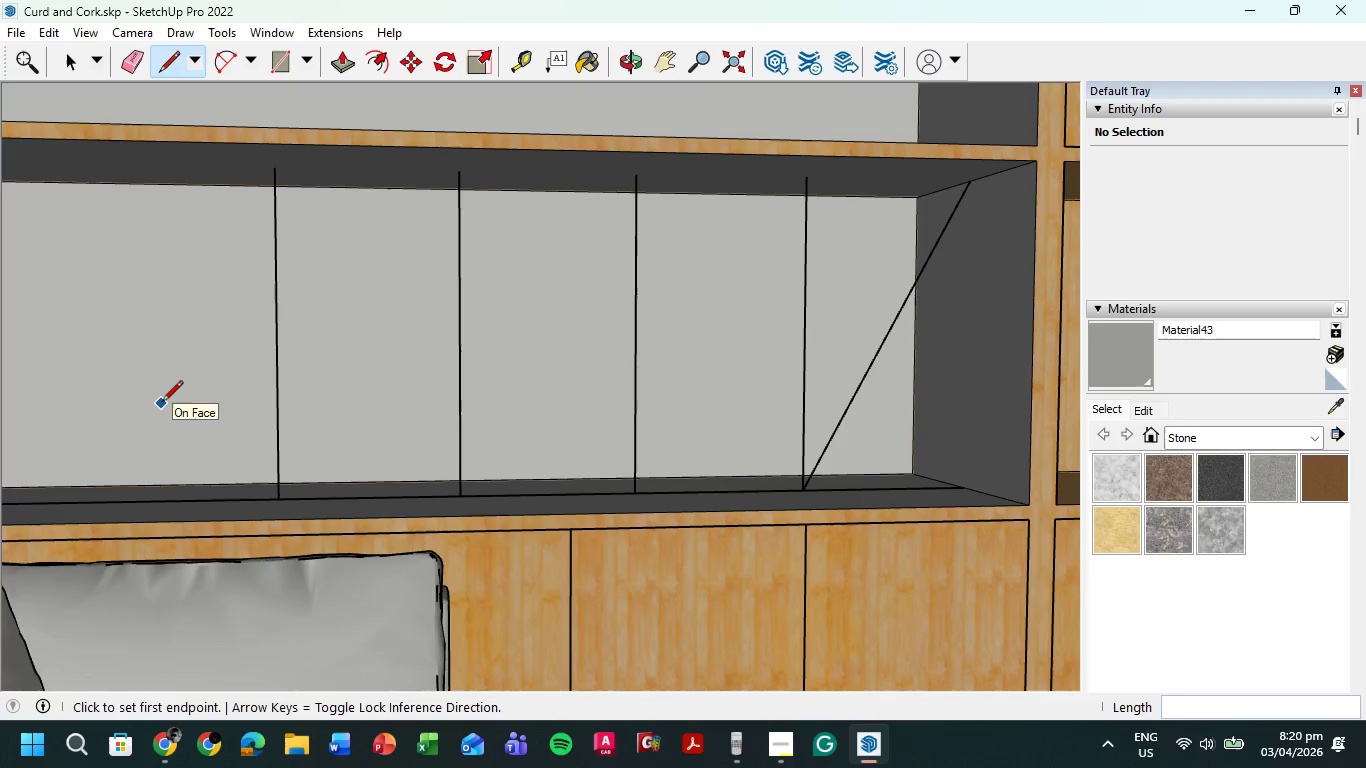 
hold_key(key=ShiftLeft, duration=0.44)
 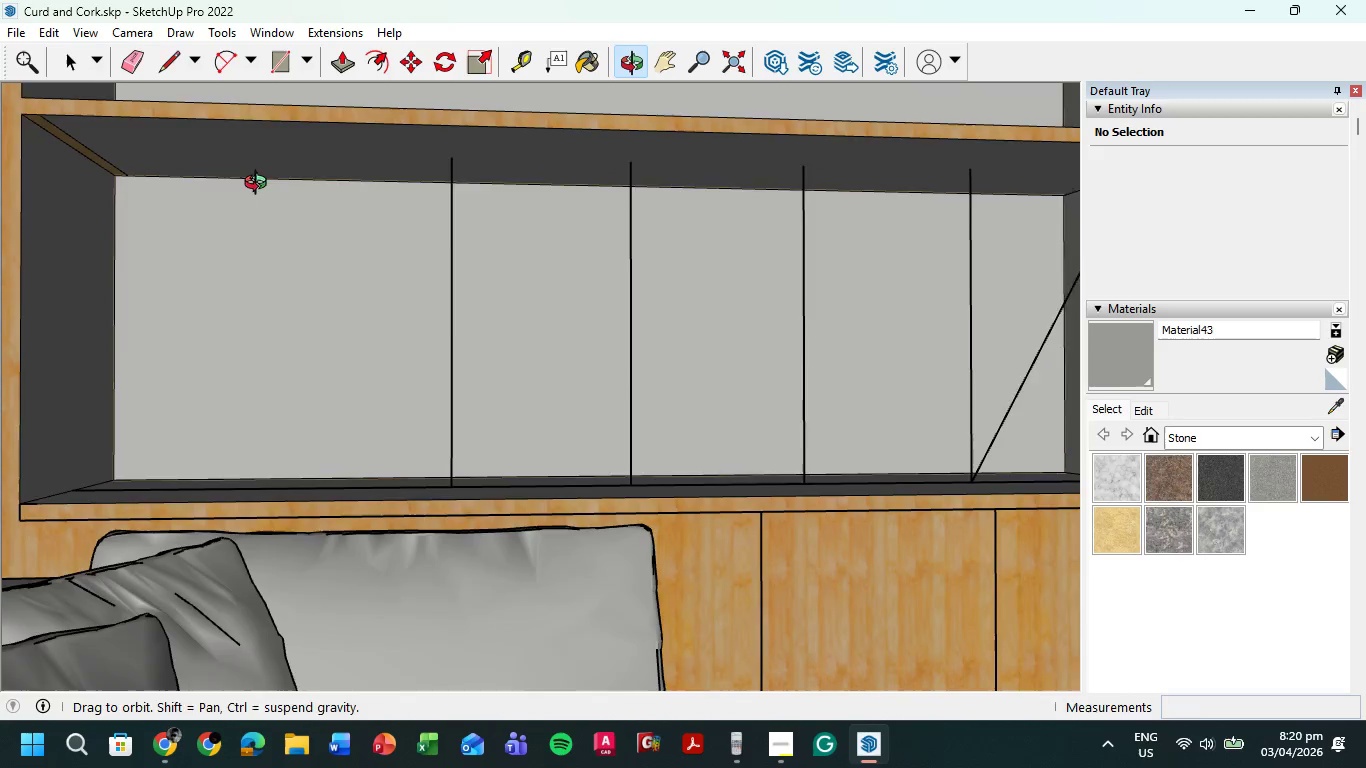 
left_click([264, 161])
 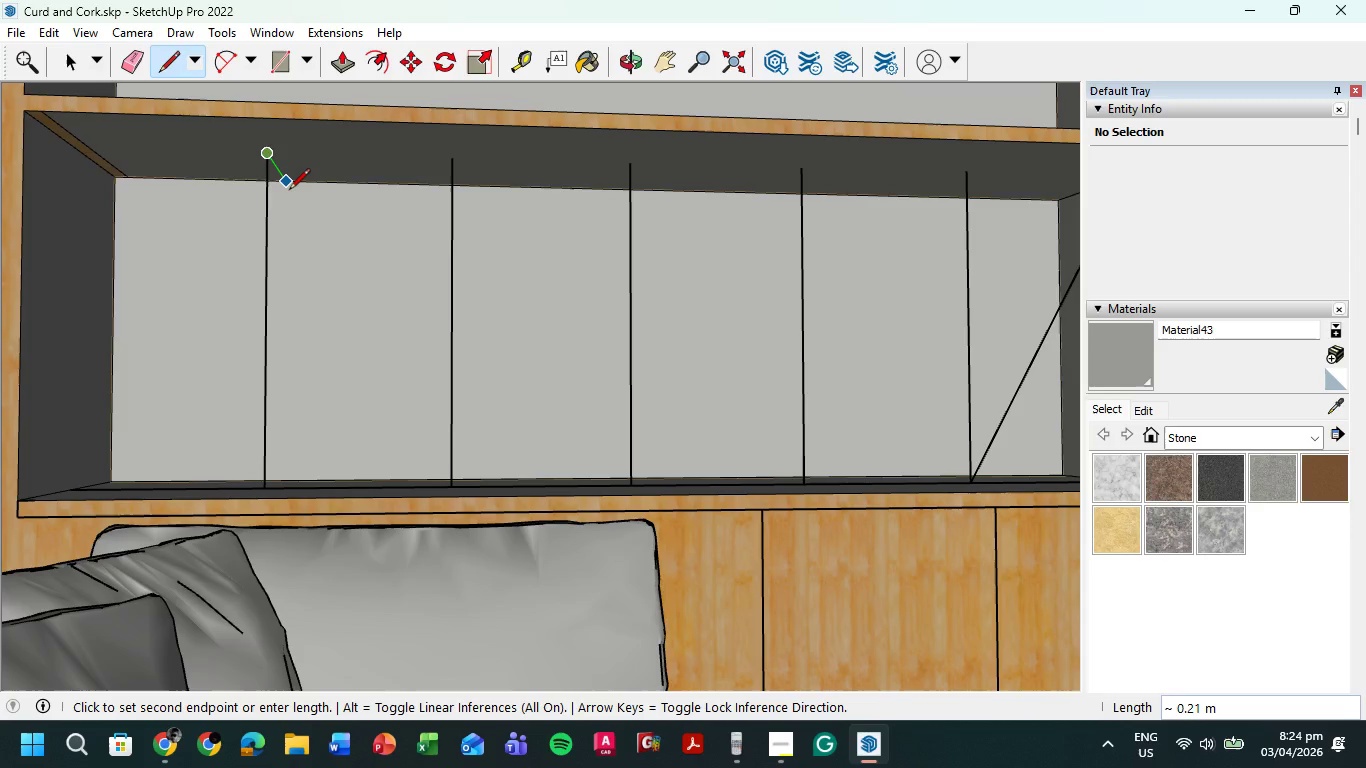 
wait(218.12)
 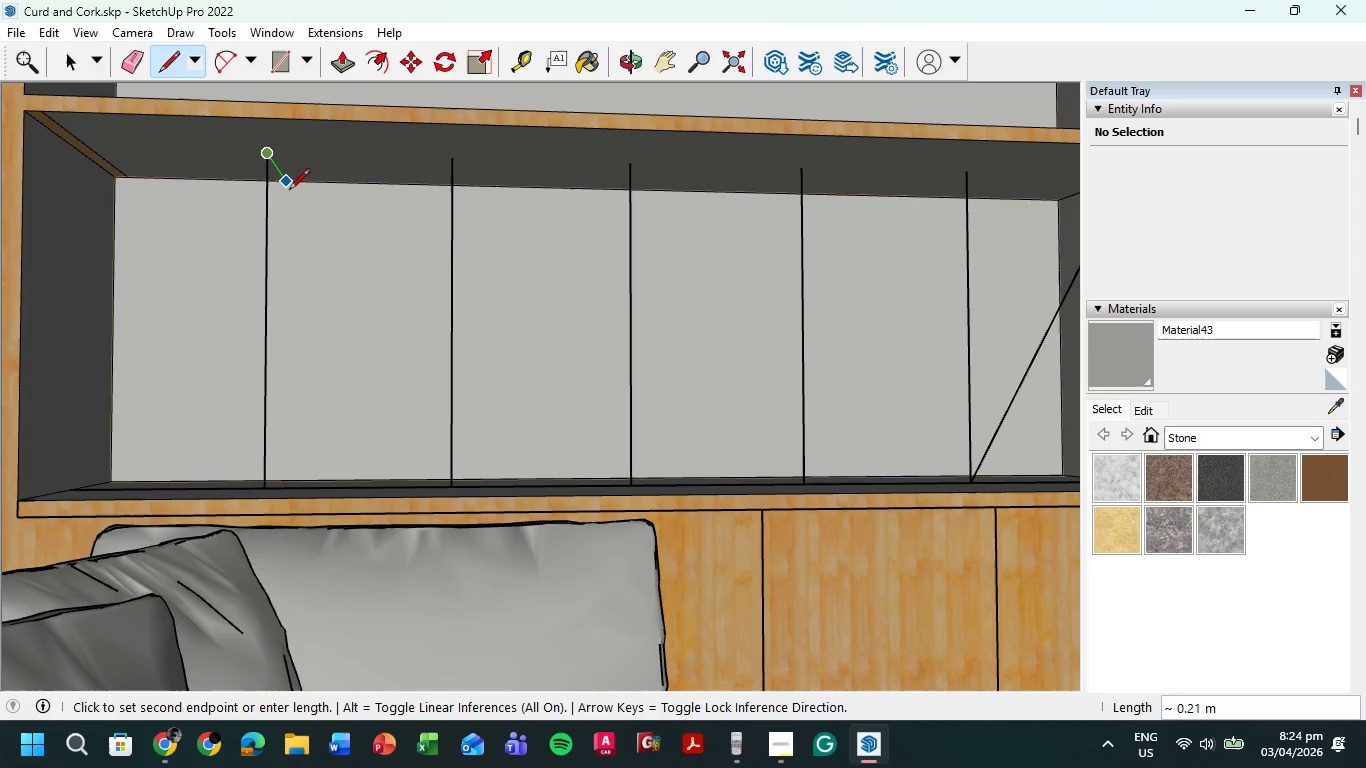 
key(Backquote)
 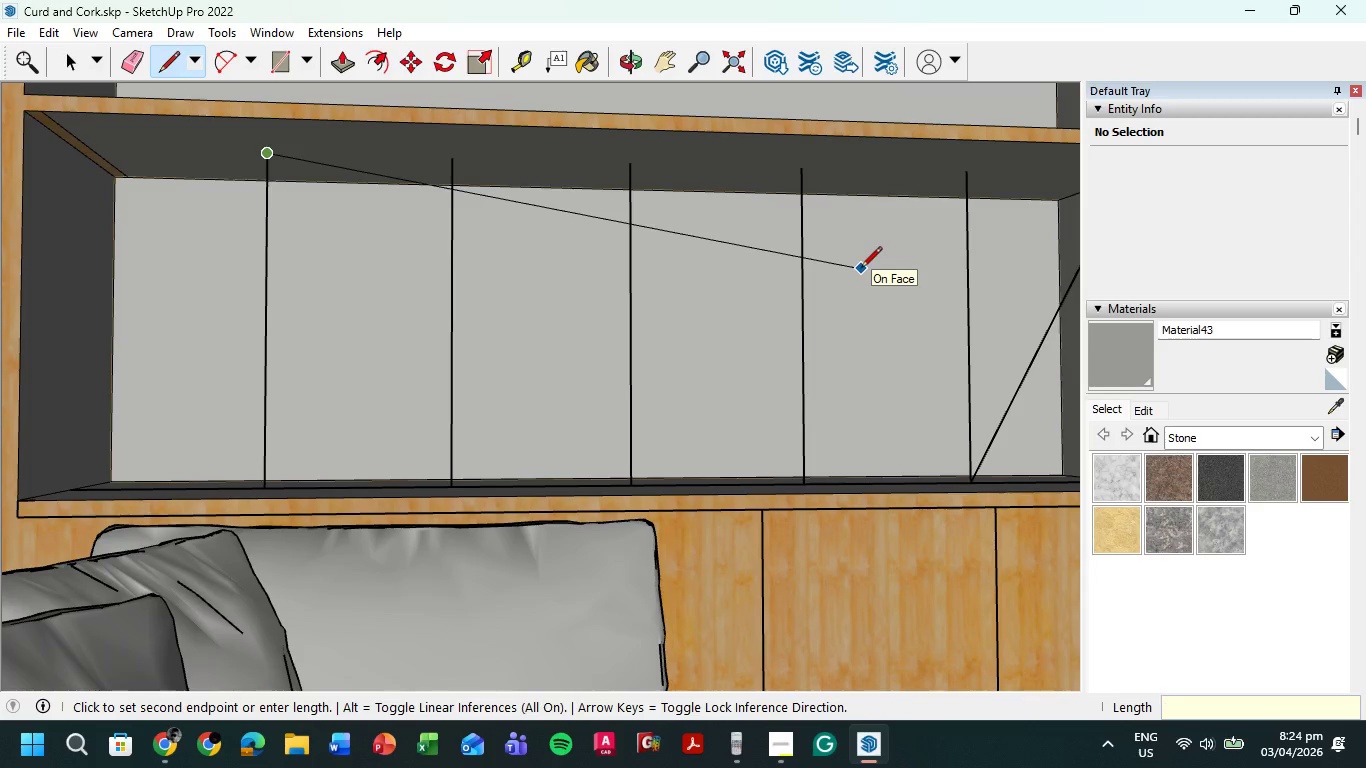 
key(Escape)
 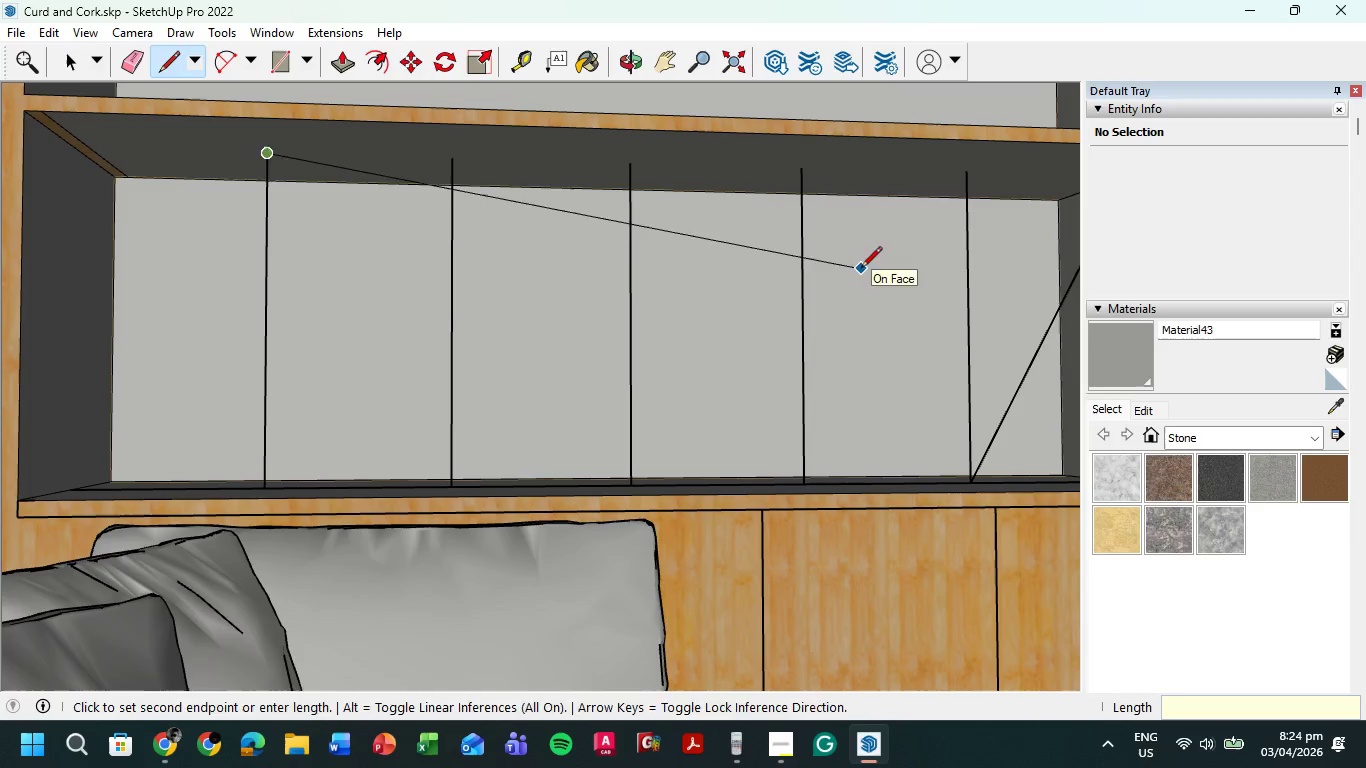 
key(Escape)
 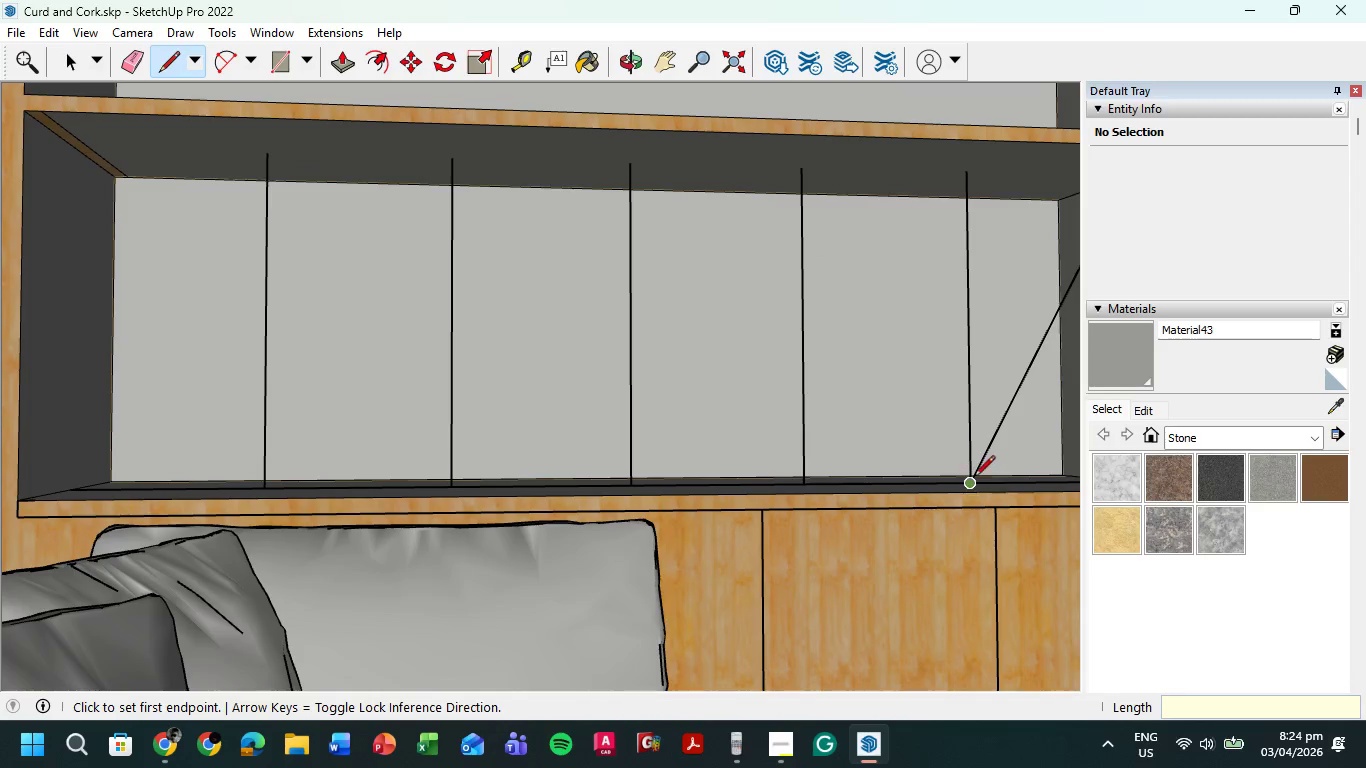 
left_click_drag(start_coordinate=[971, 479], to_coordinate=[963, 474])
 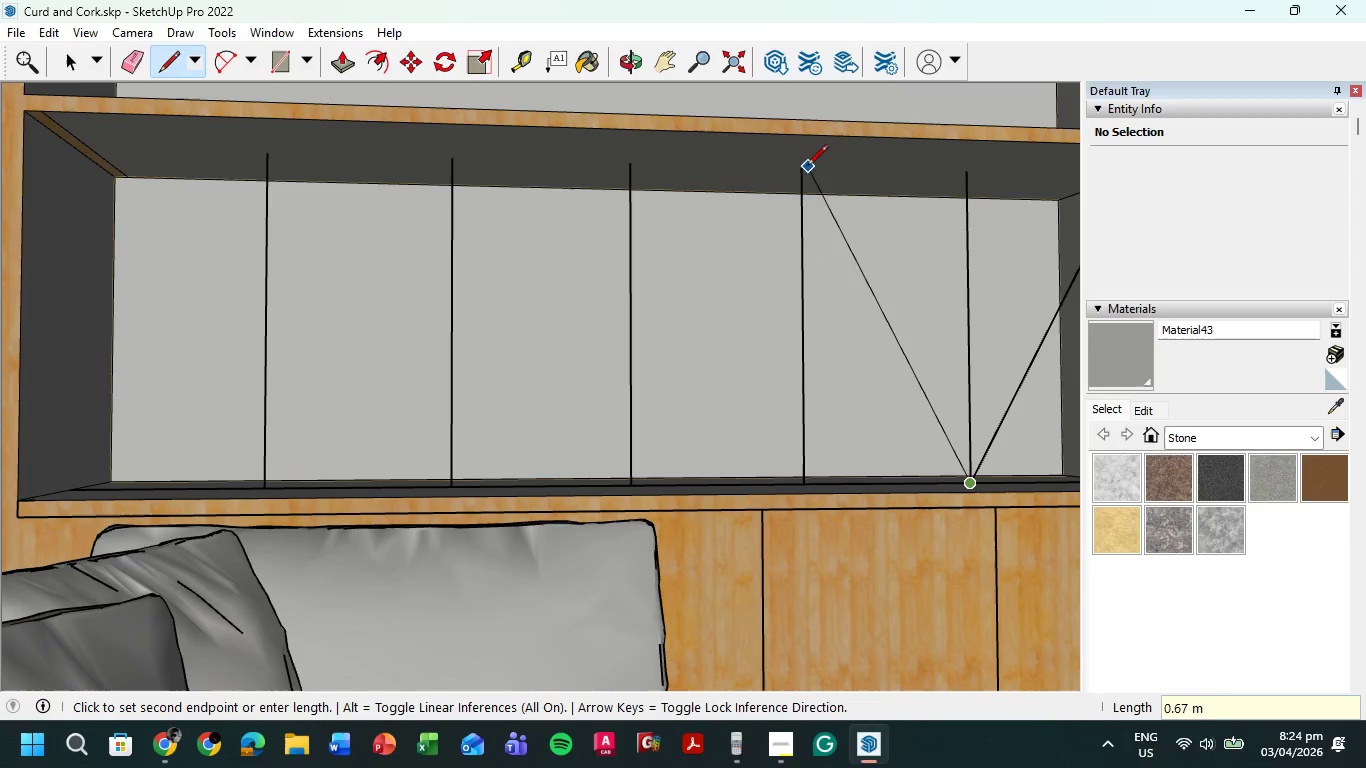 
left_click([801, 169])
 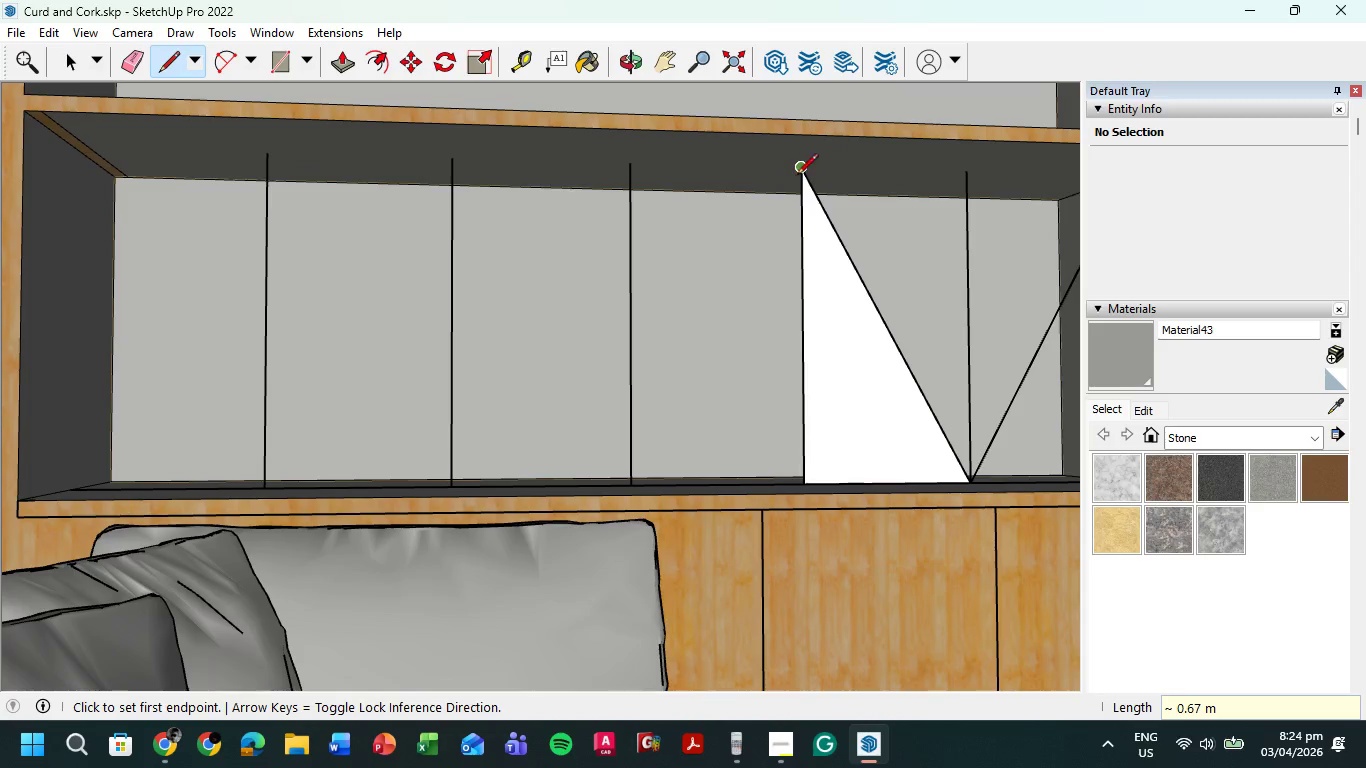 
left_click([801, 174])
 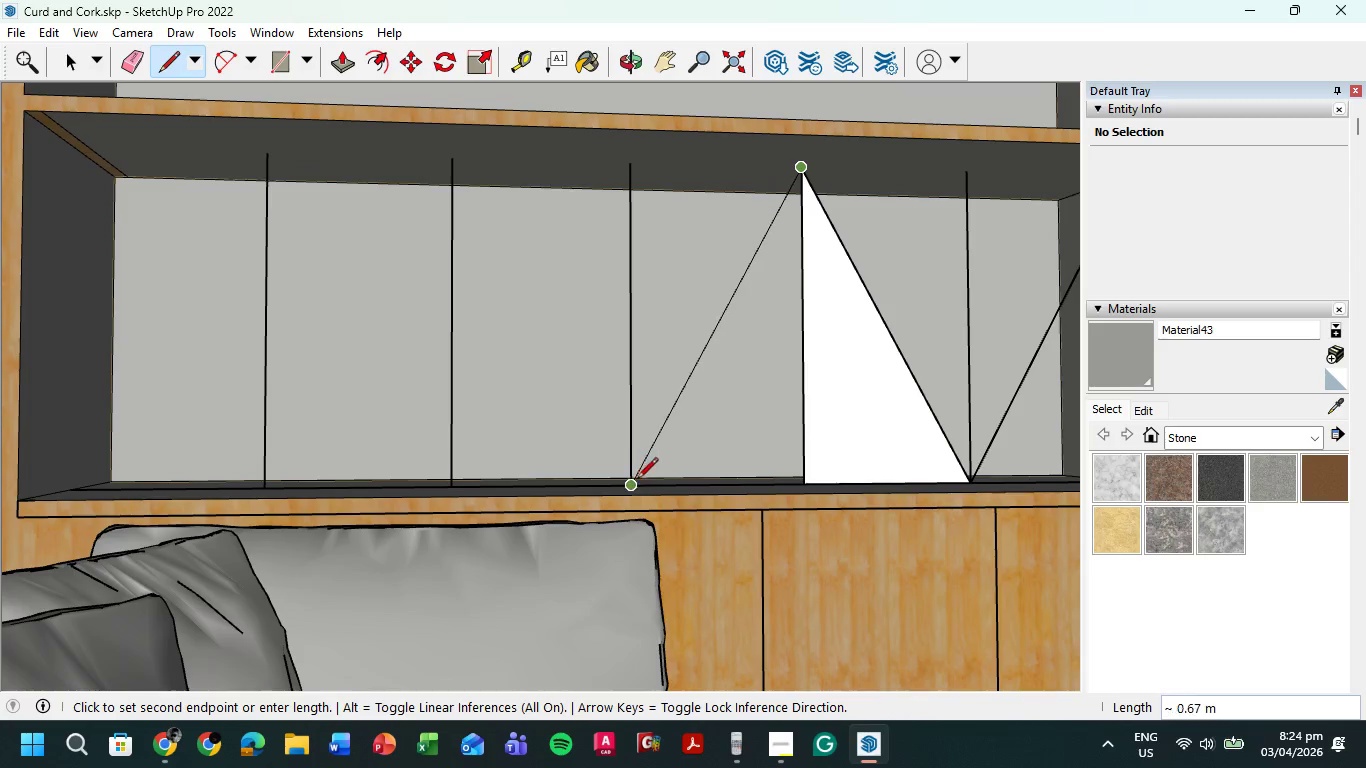 
left_click([631, 486])
 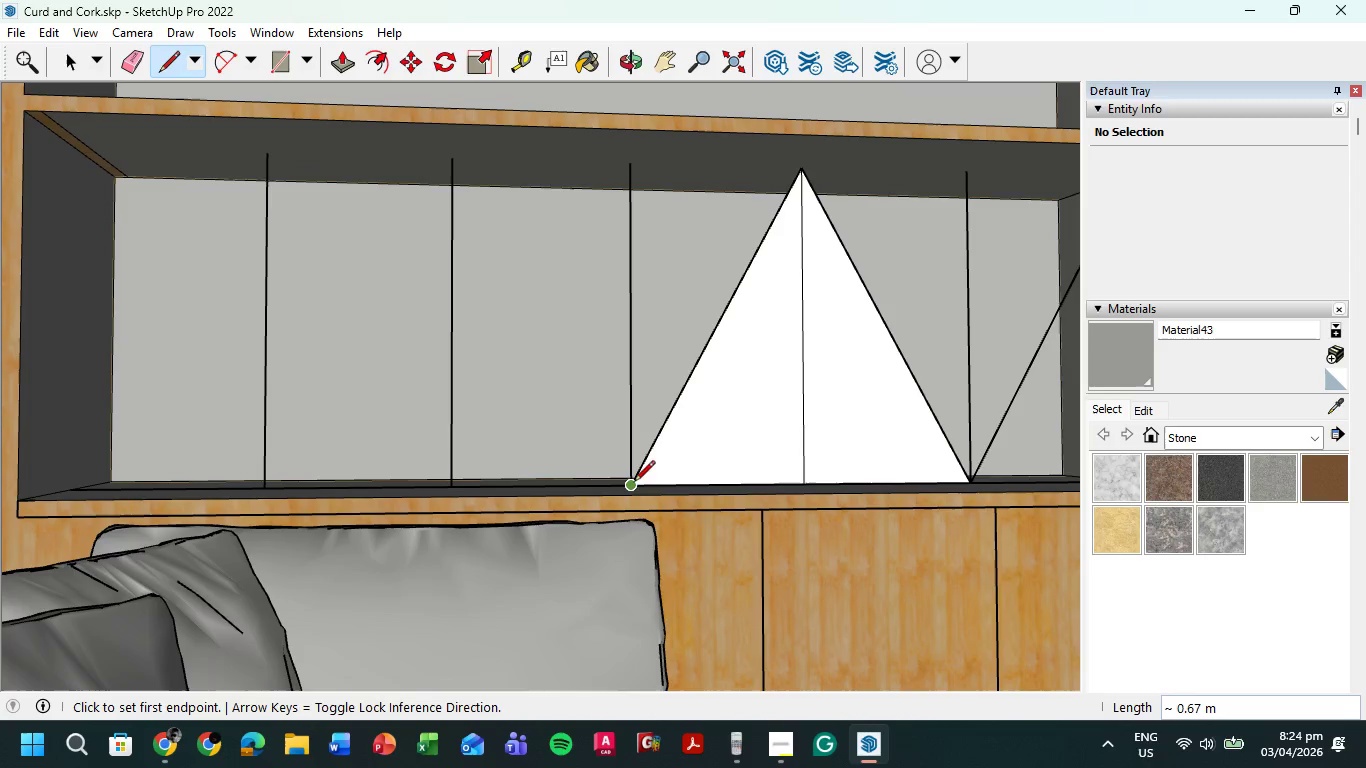 
left_click([630, 484])
 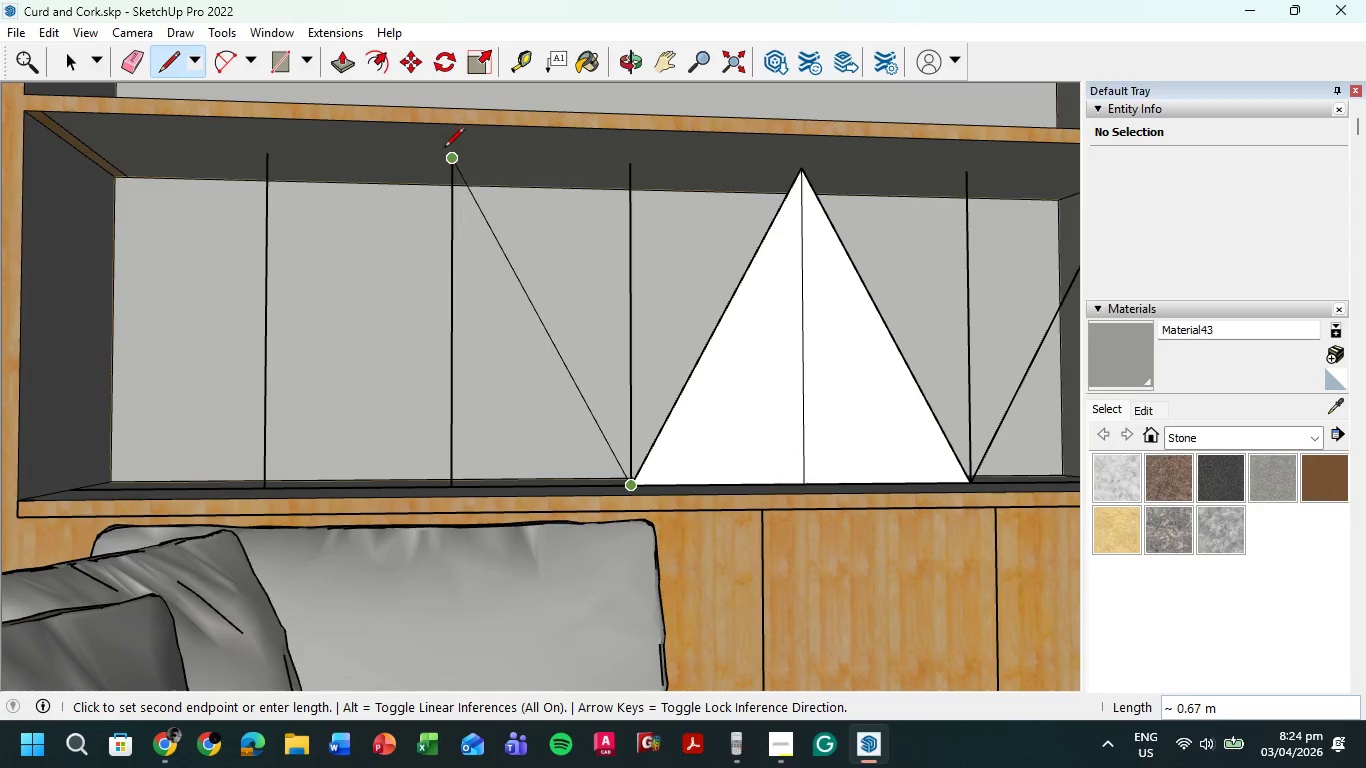 
left_click([448, 151])
 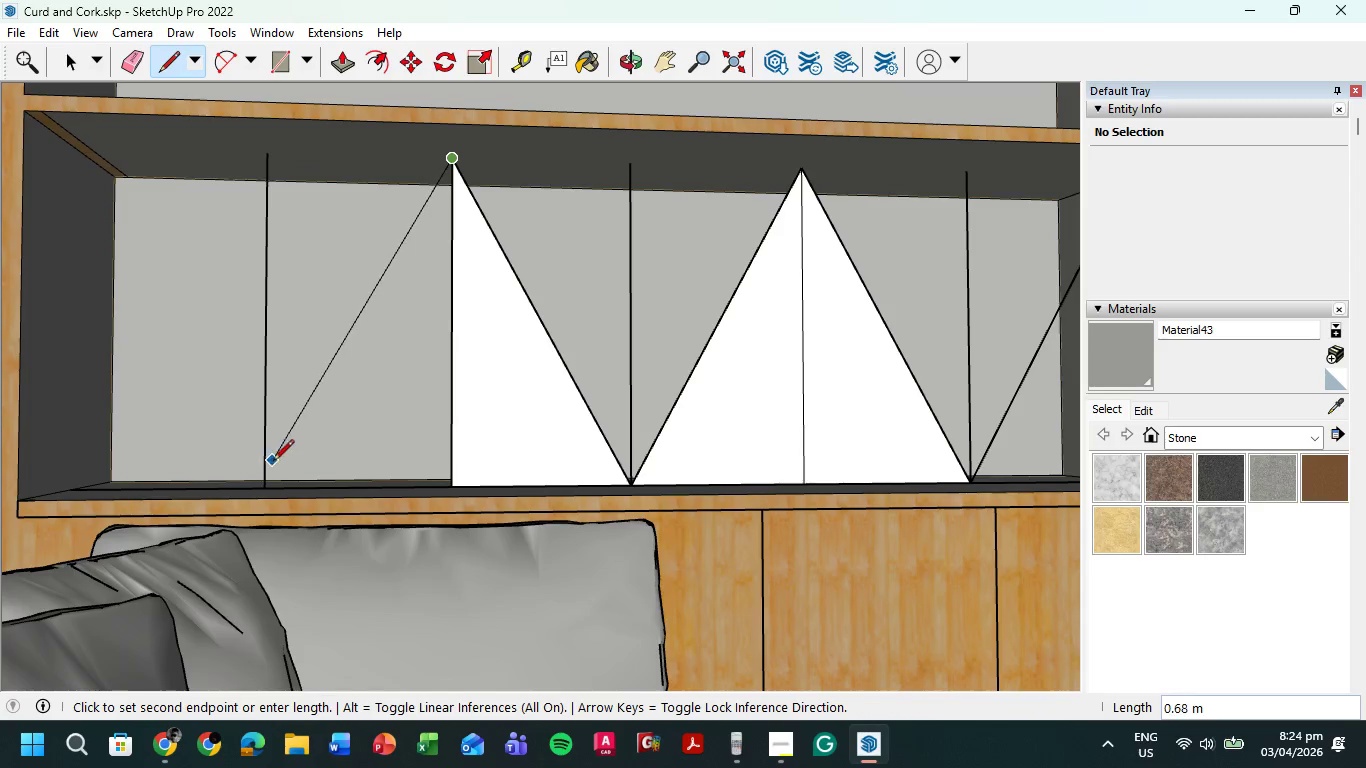 
left_click([271, 484])
 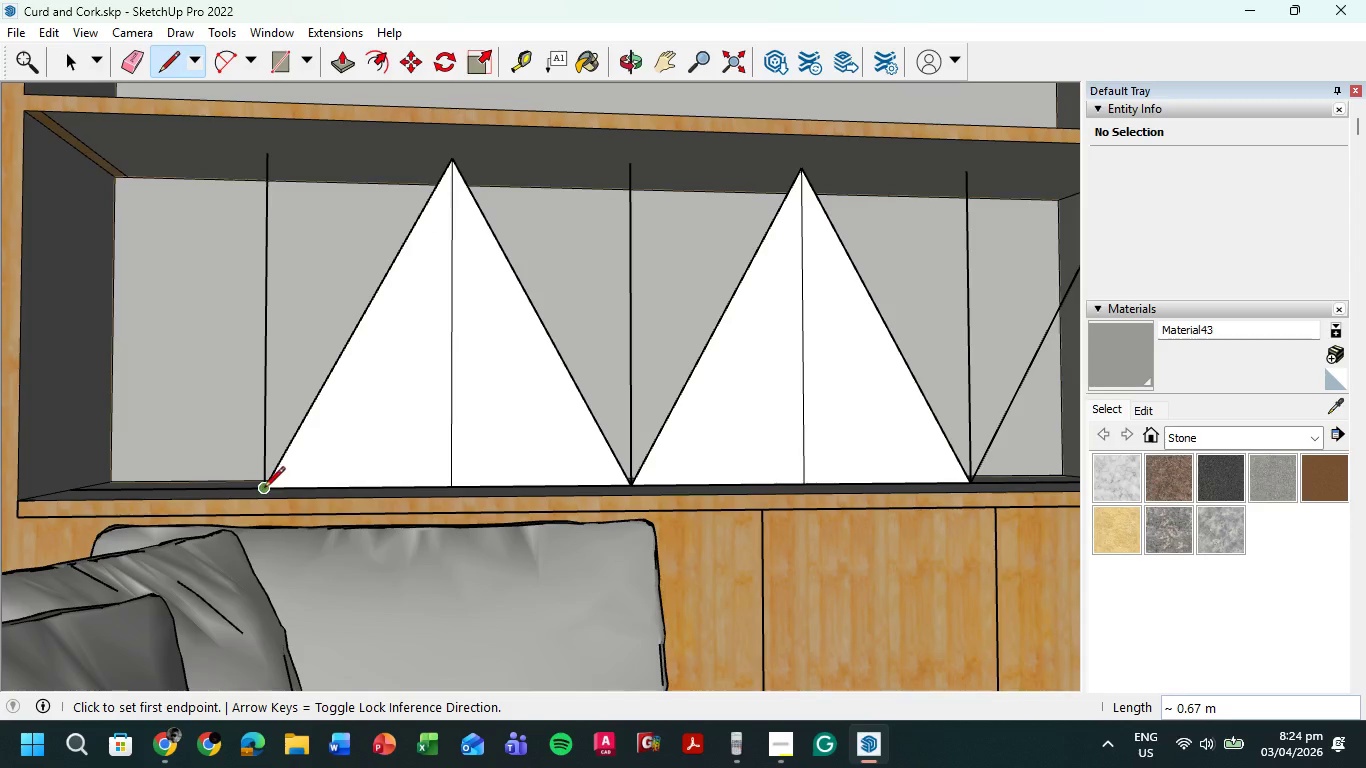 
left_click_drag(start_coordinate=[264, 487], to_coordinate=[263, 479])
 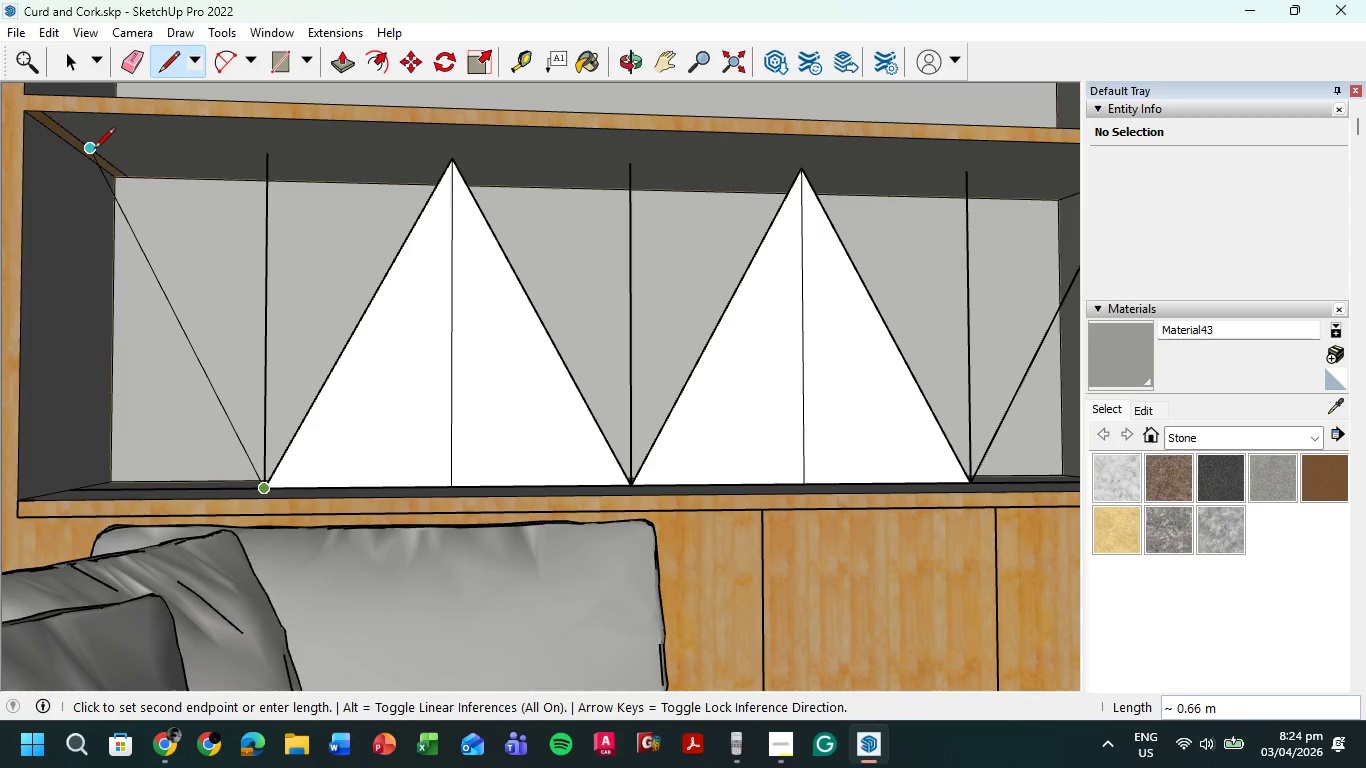 
scroll: coordinate [94, 150], scroll_direction: up, amount: 5.0
 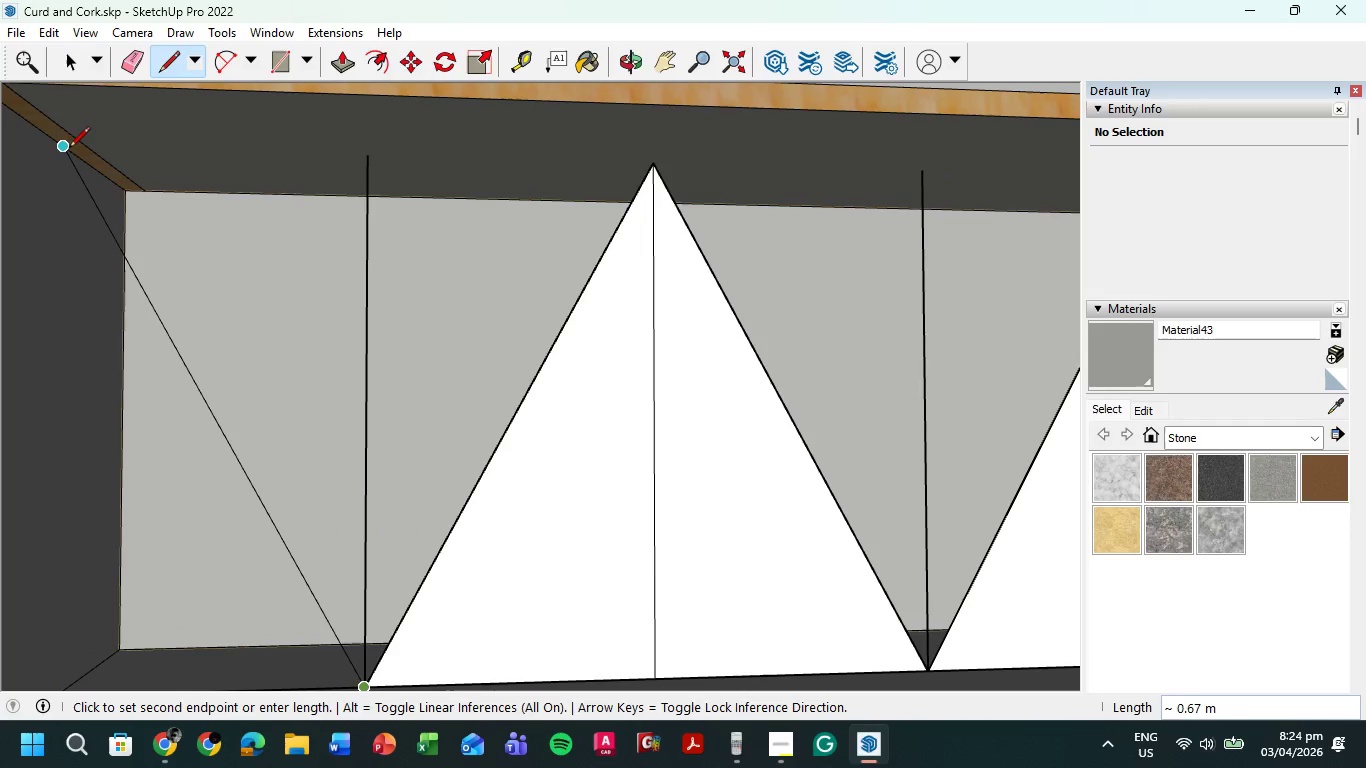 
left_click([64, 147])
 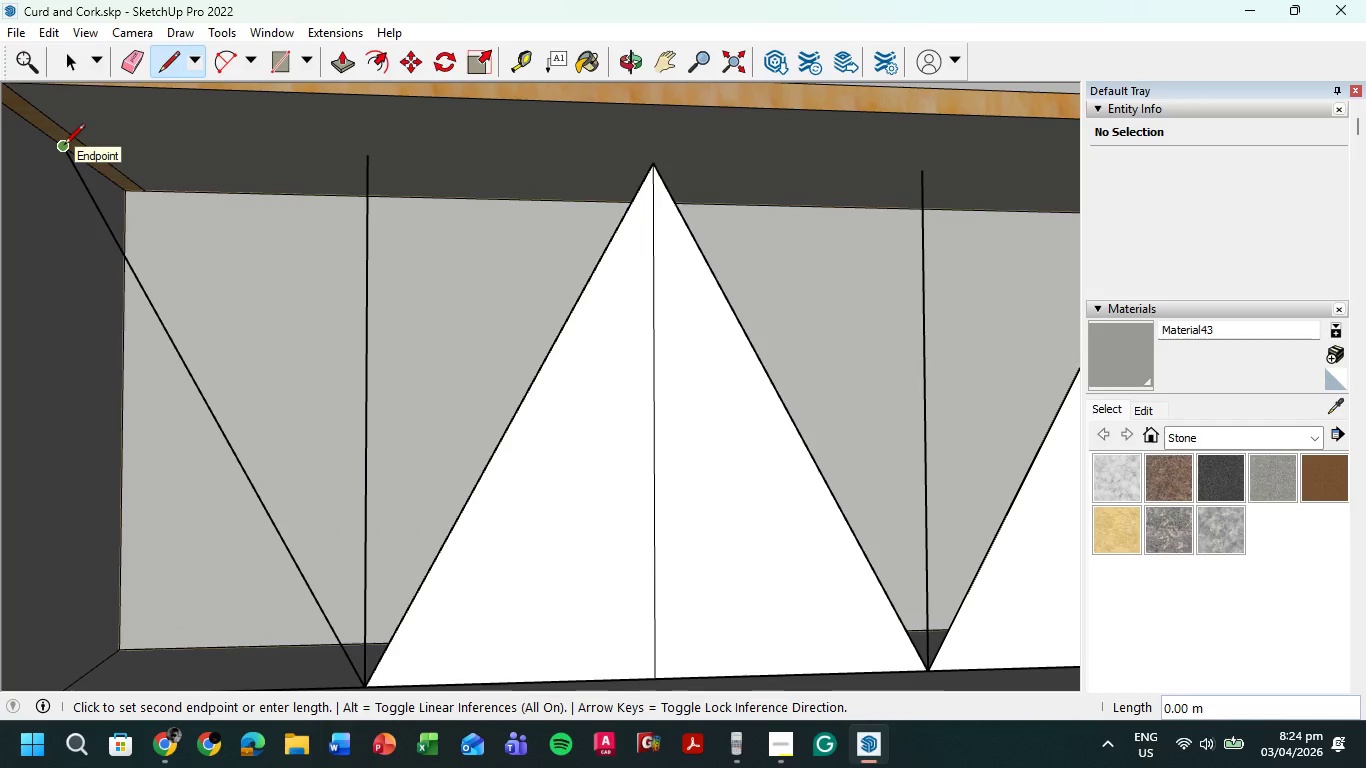 
key(Escape)
 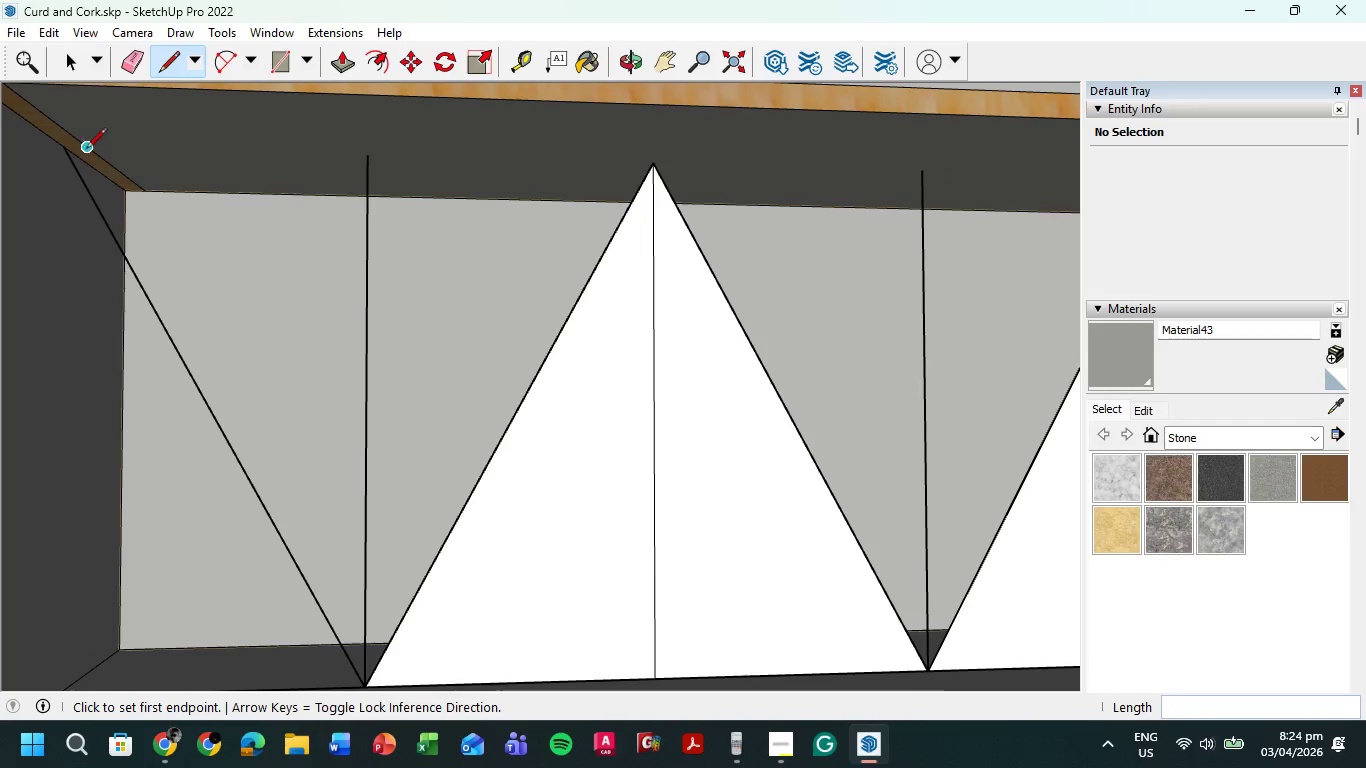 
key(E)
 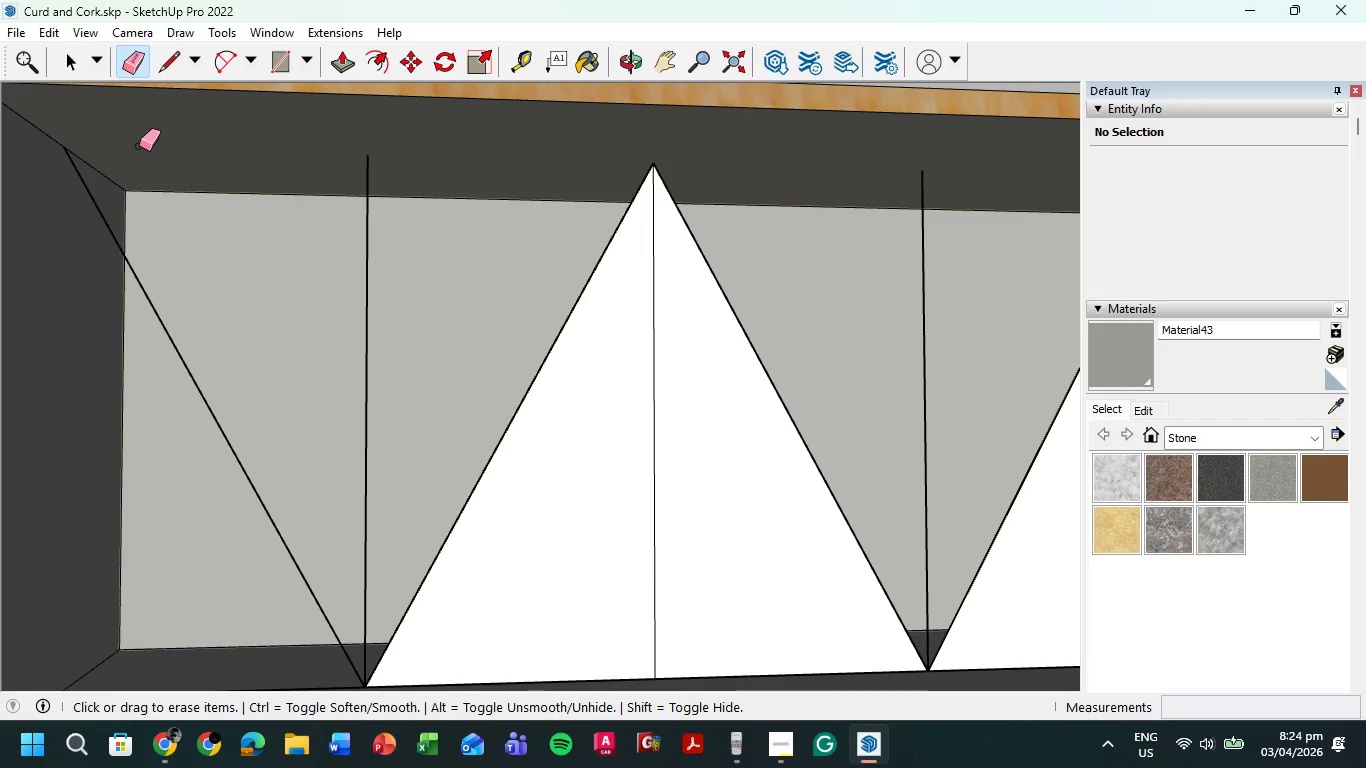 
scroll: coordinate [220, 207], scroll_direction: down, amount: 7.0
 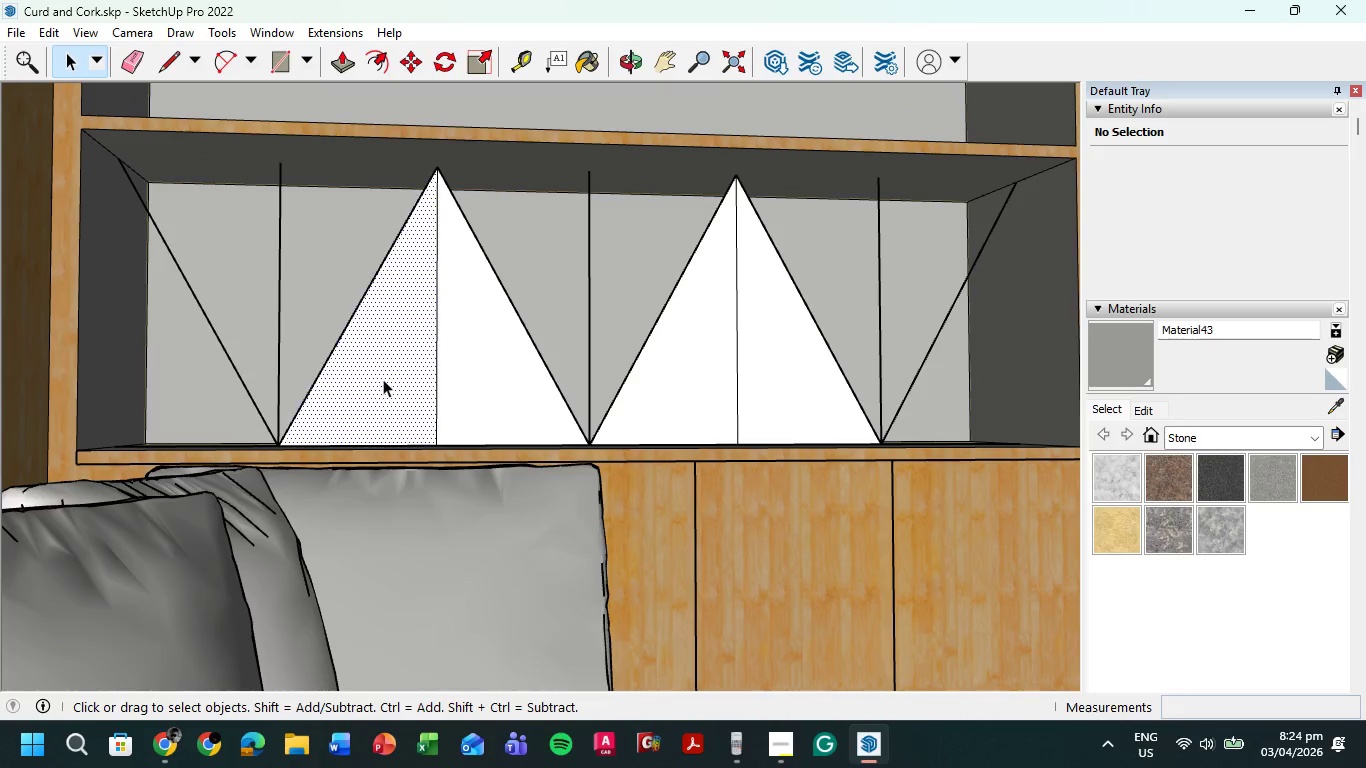 
key(Delete)
 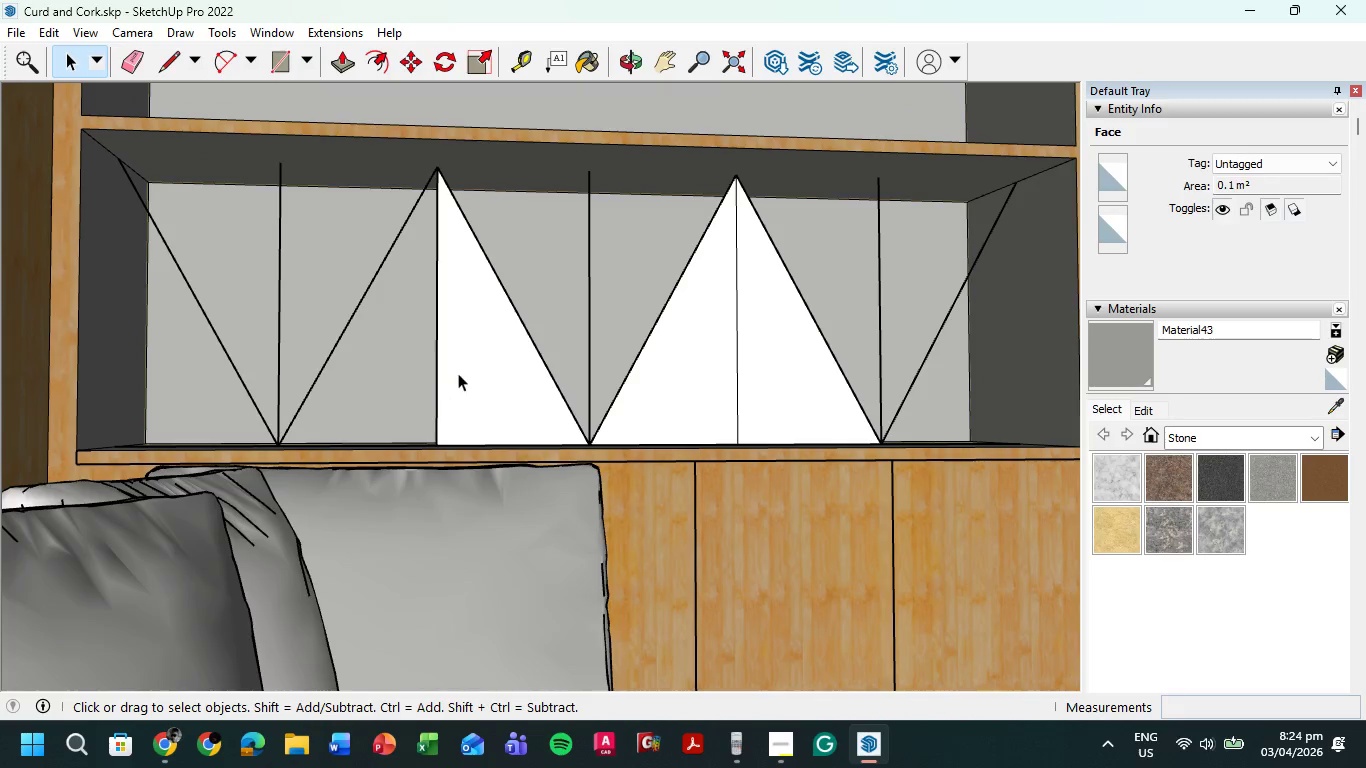 
left_click([459, 371])
 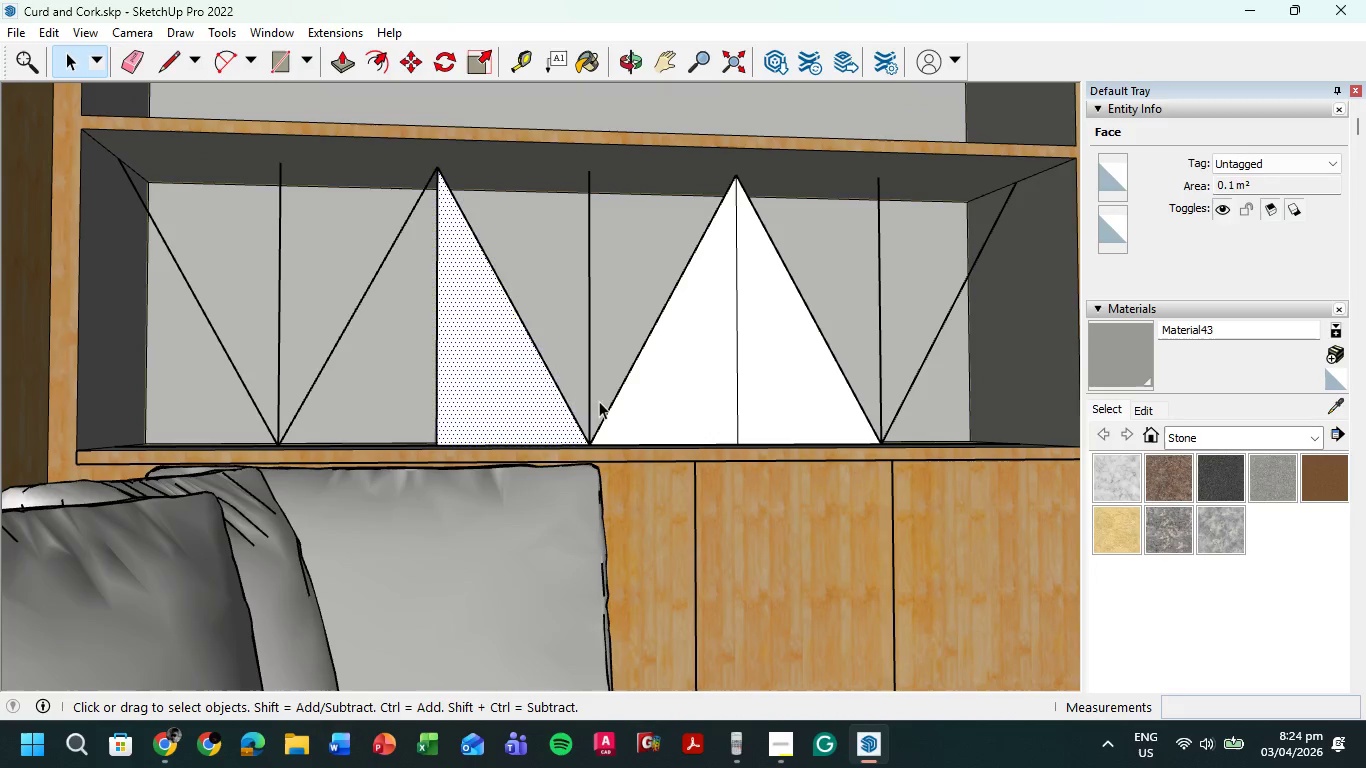 
key(Delete)
 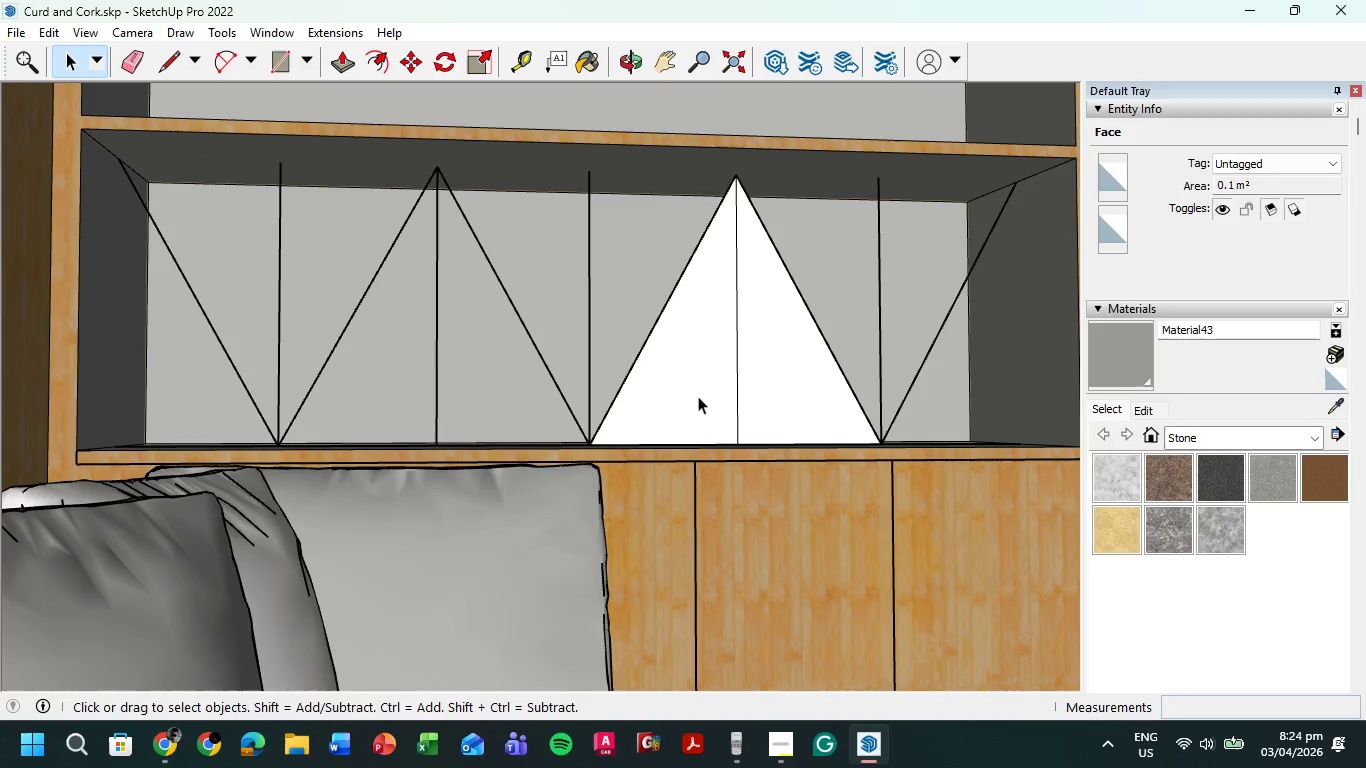 
left_click([698, 396])
 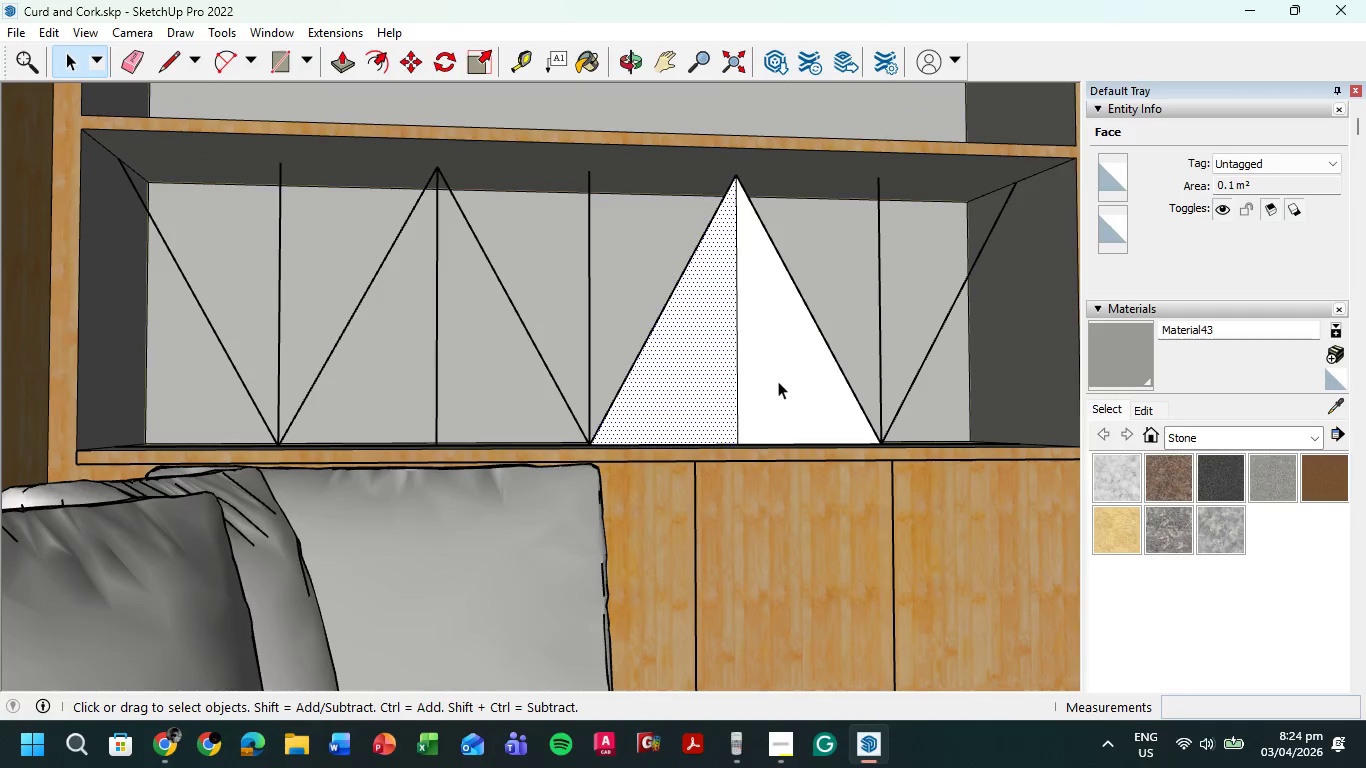 
key(Delete)
 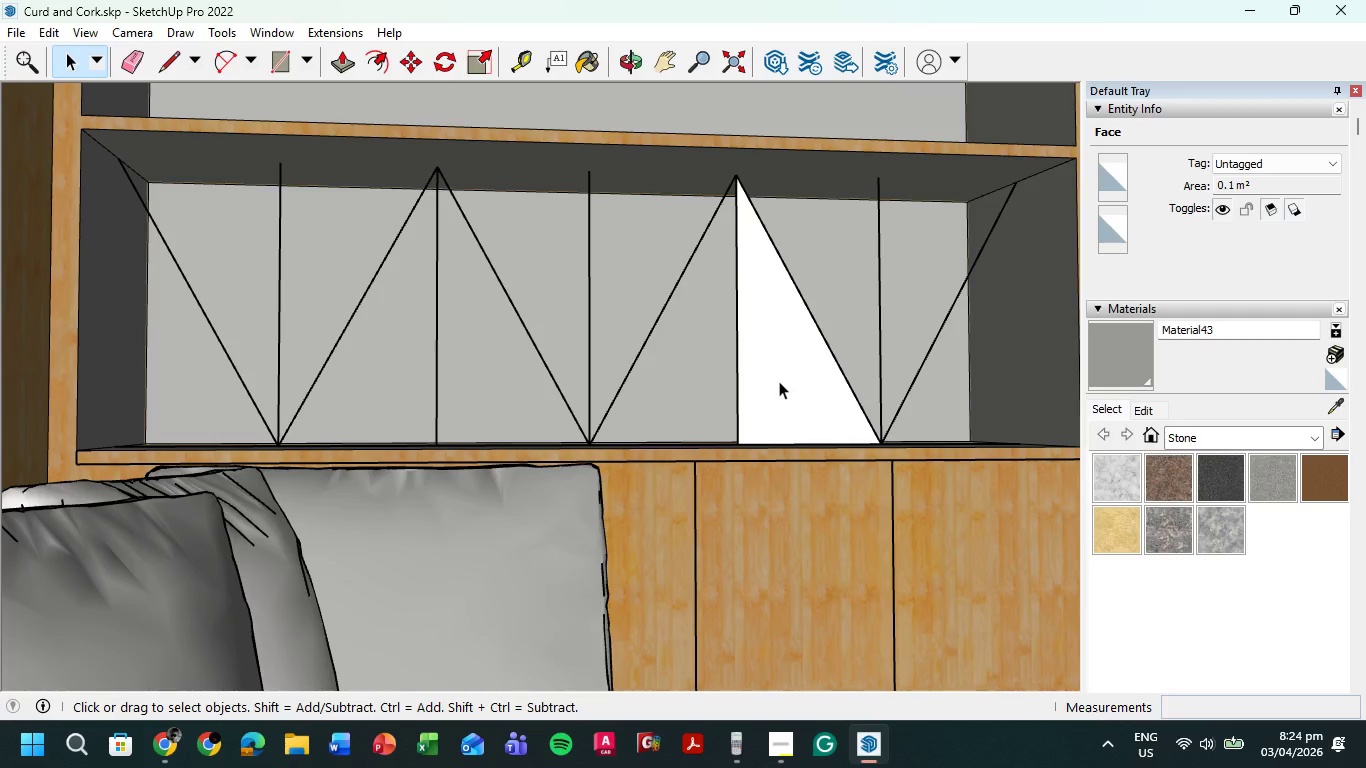 
double_click([779, 381])
 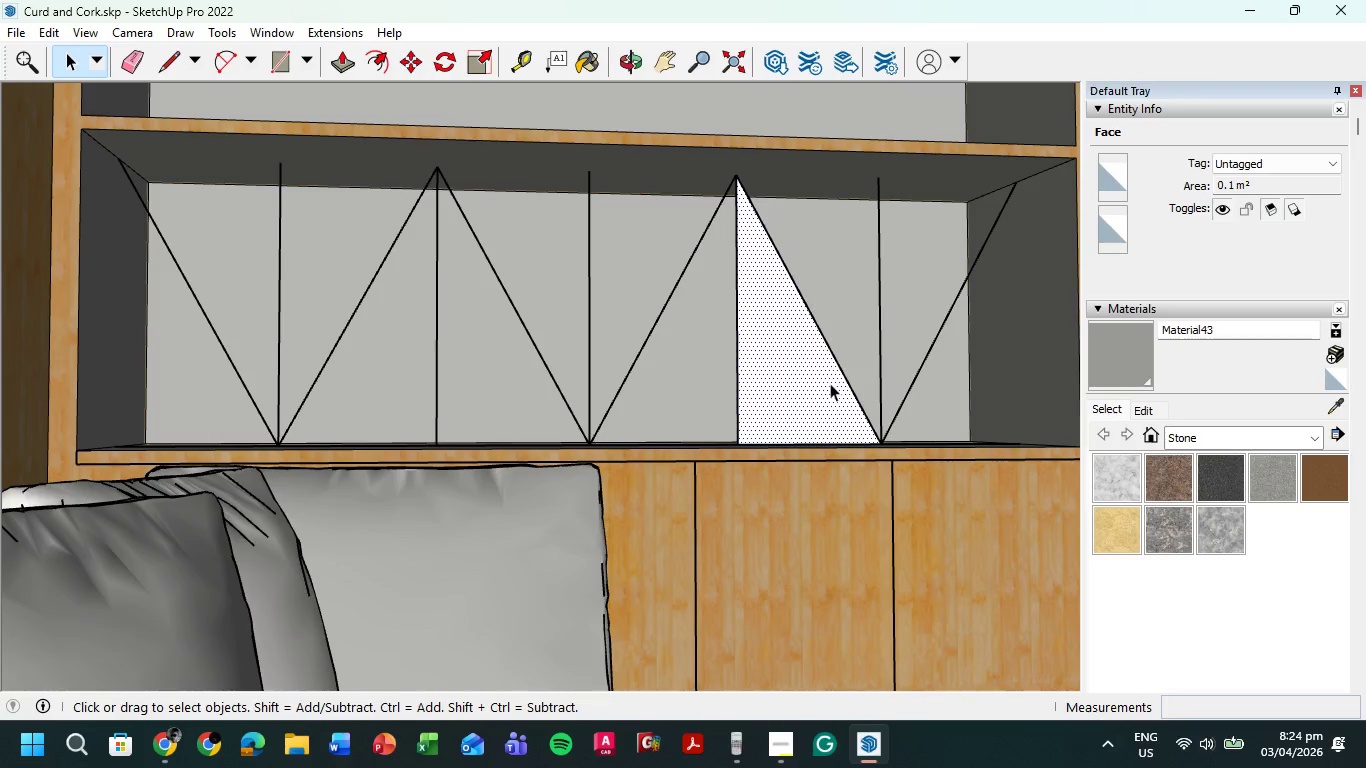 
key(Delete)
 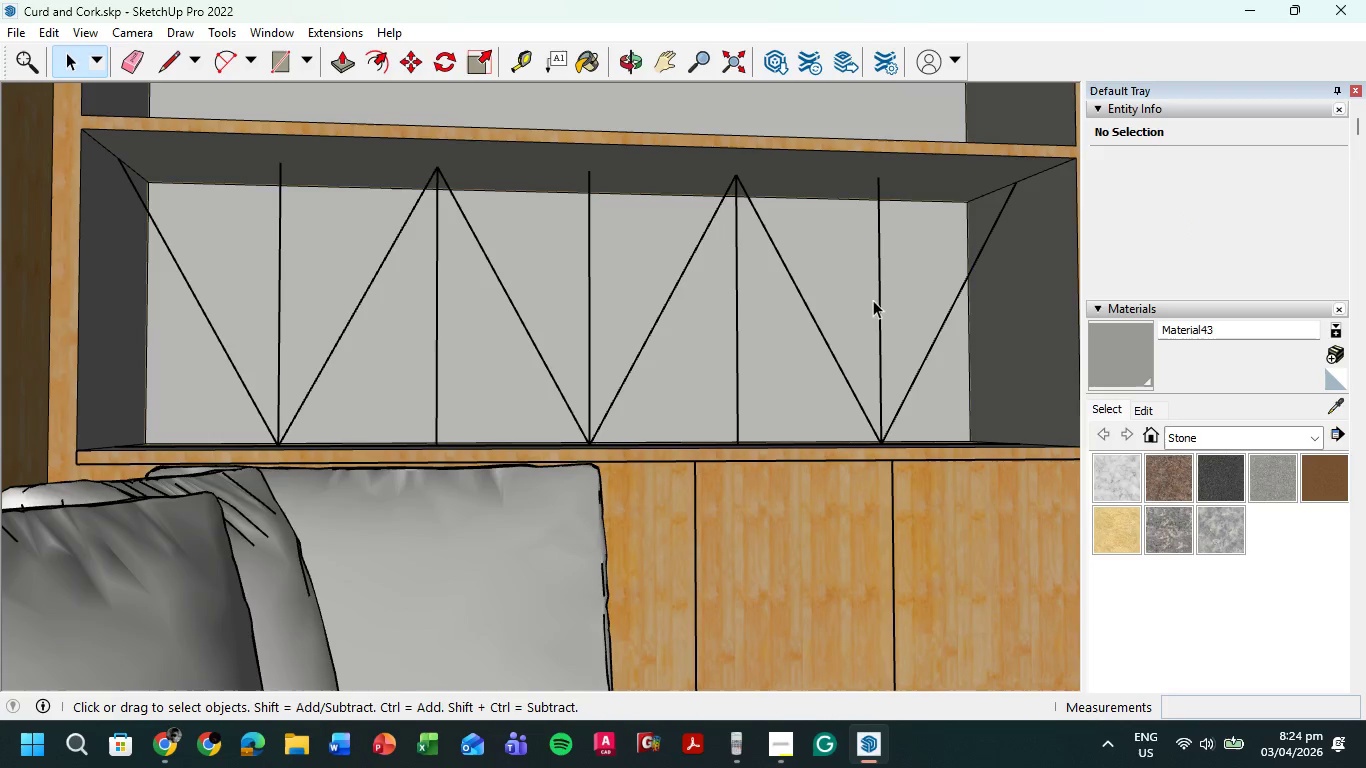 
left_click([879, 301])
 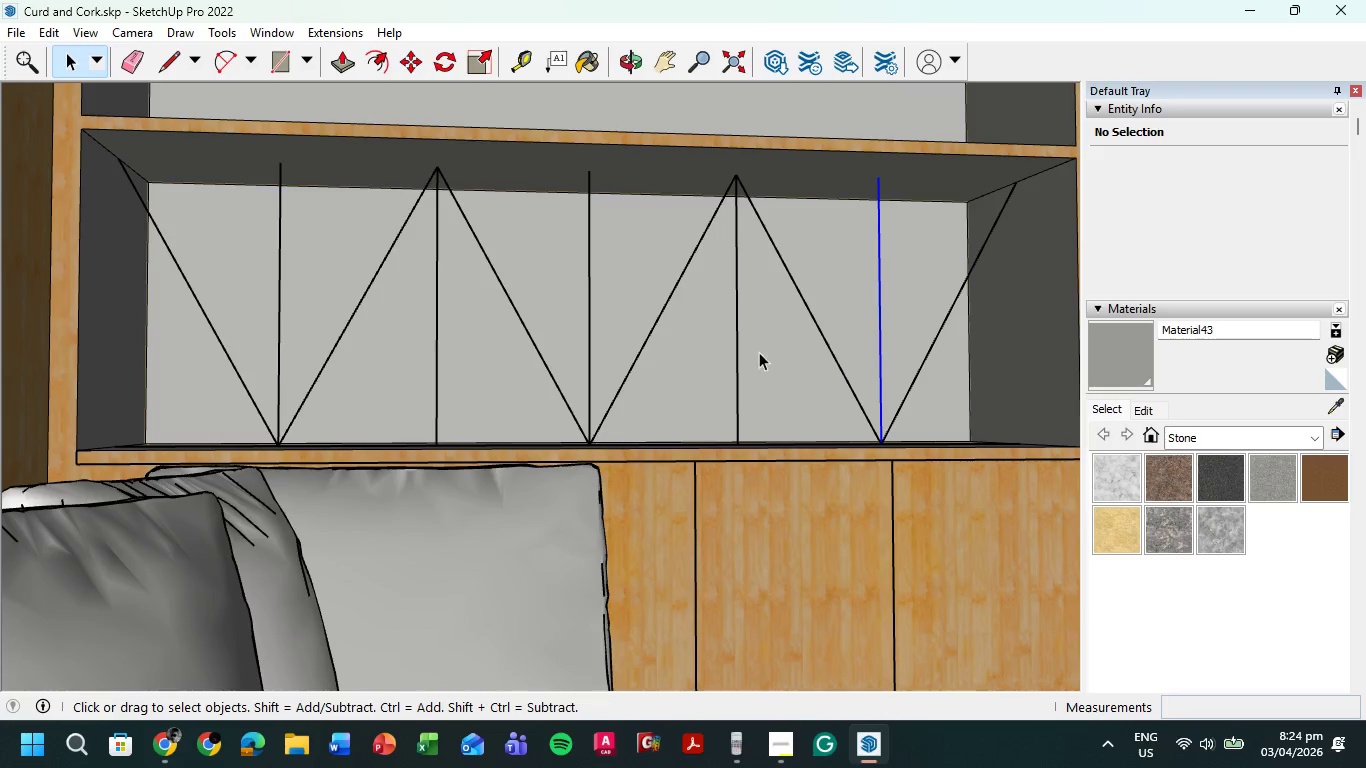 
key(Delete)
 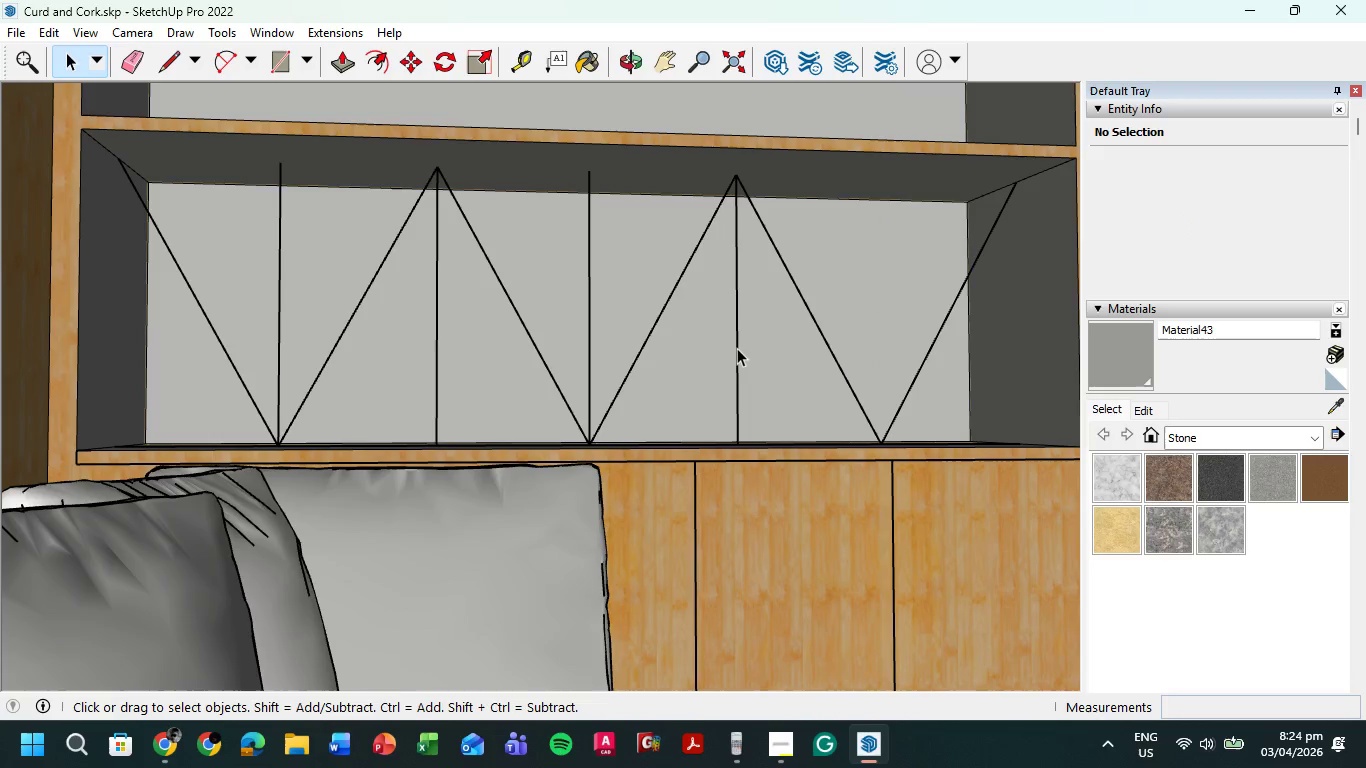 
left_click([737, 347])
 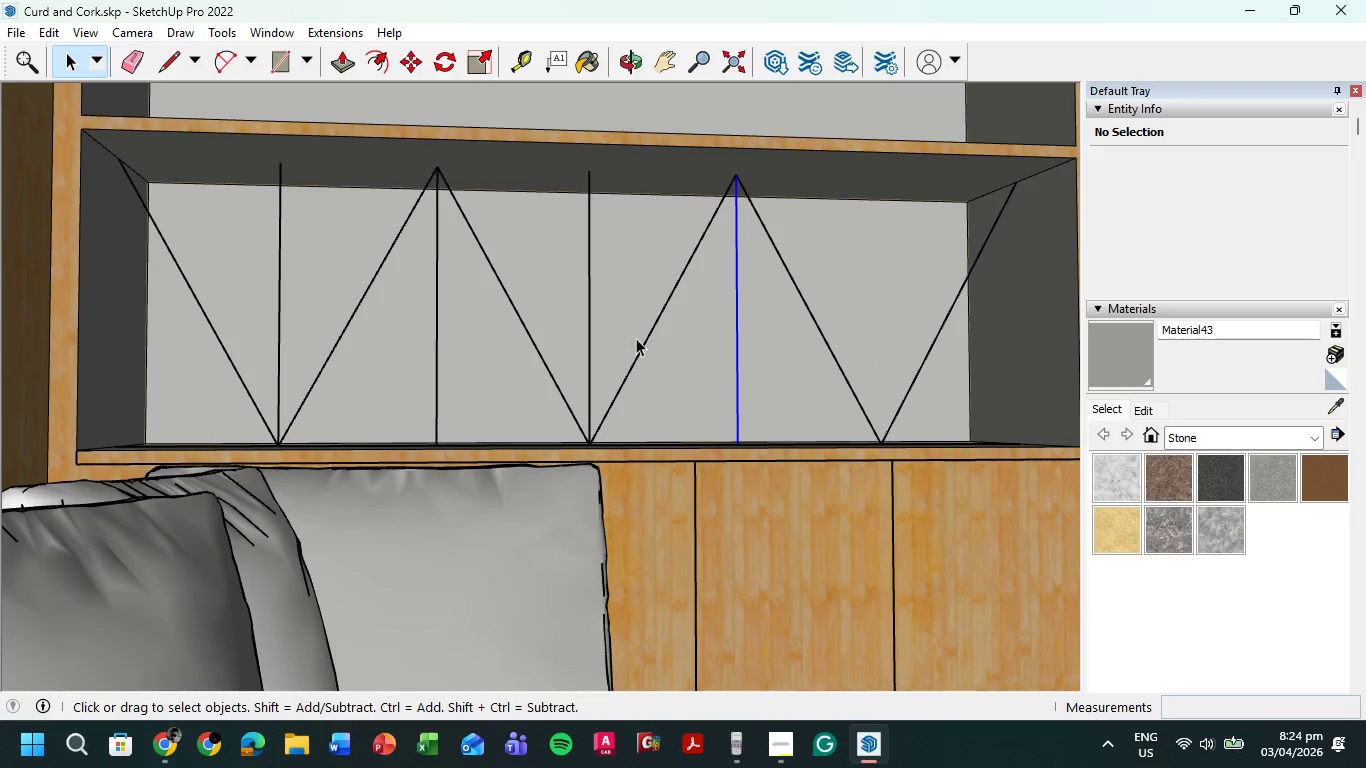 
key(Delete)
 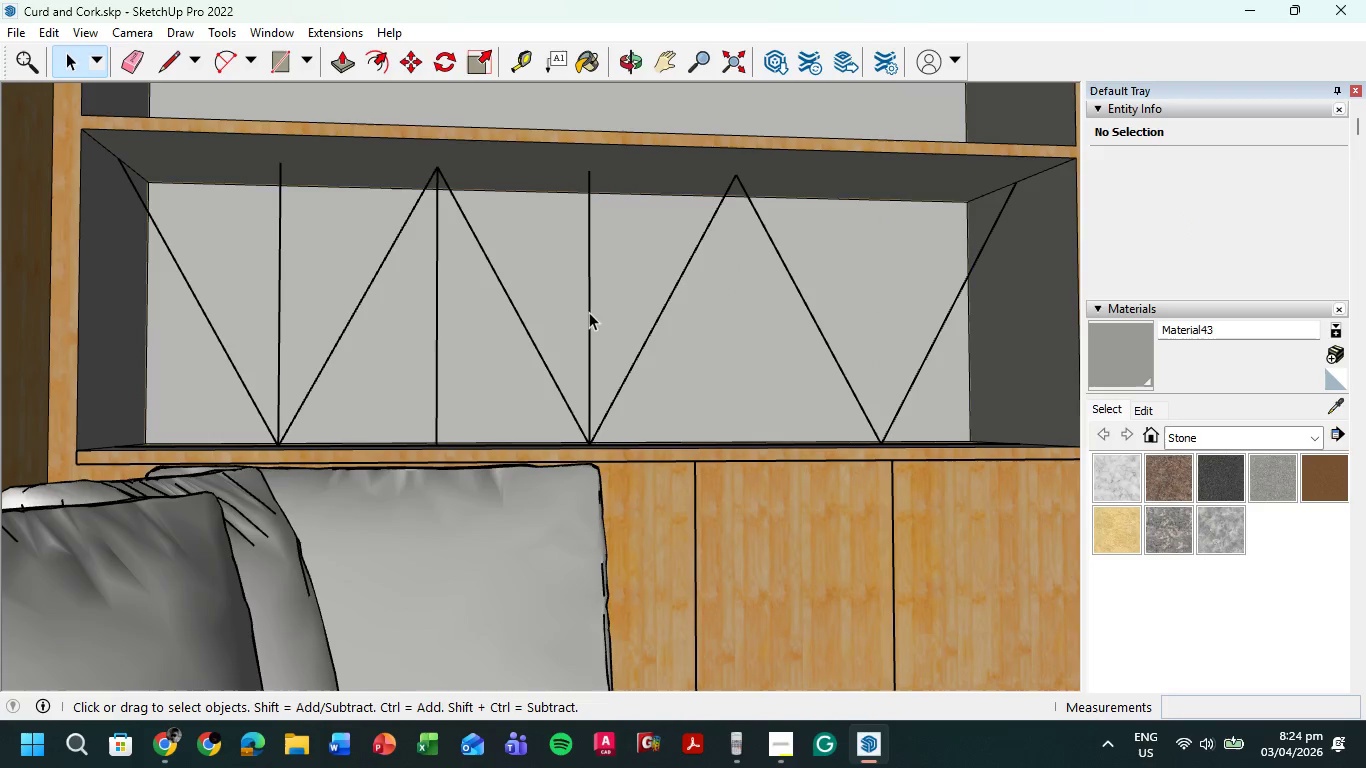 
key(Delete)
 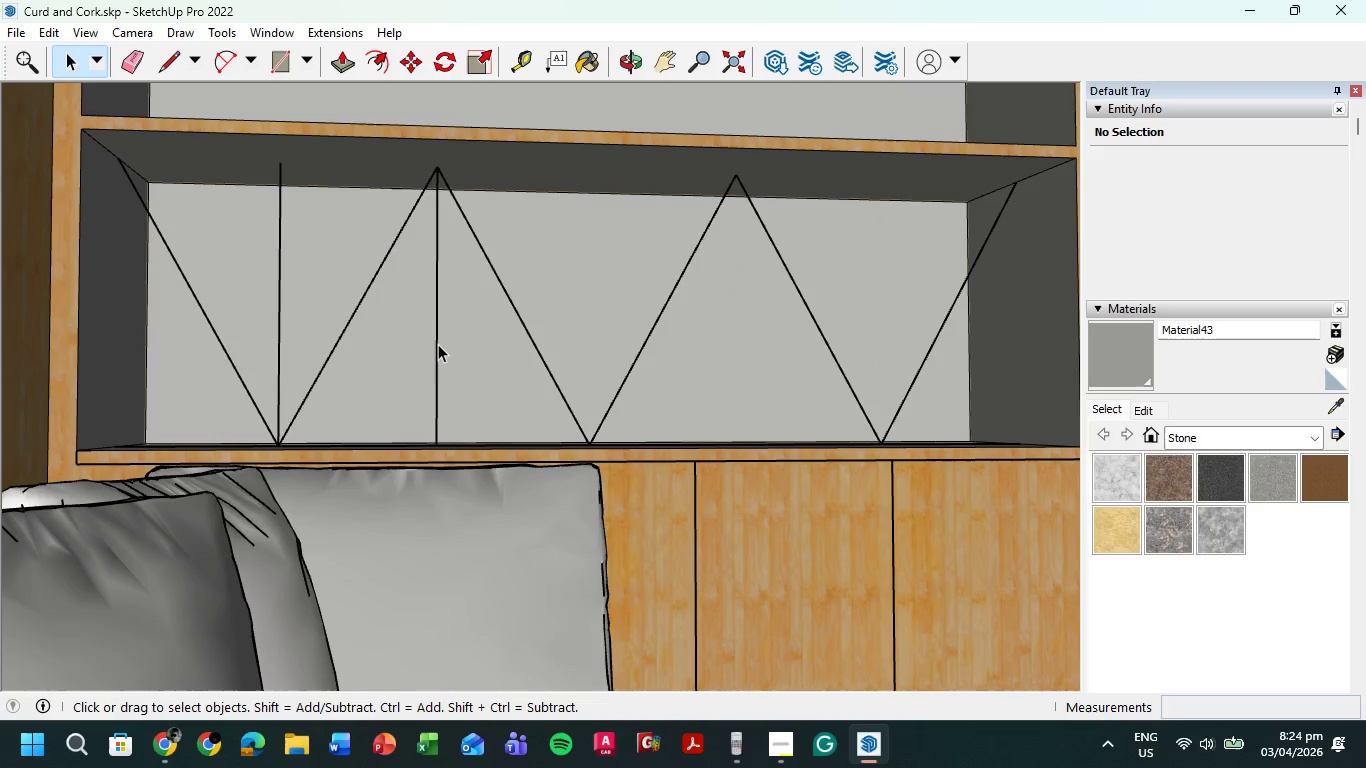 
left_click([437, 344])
 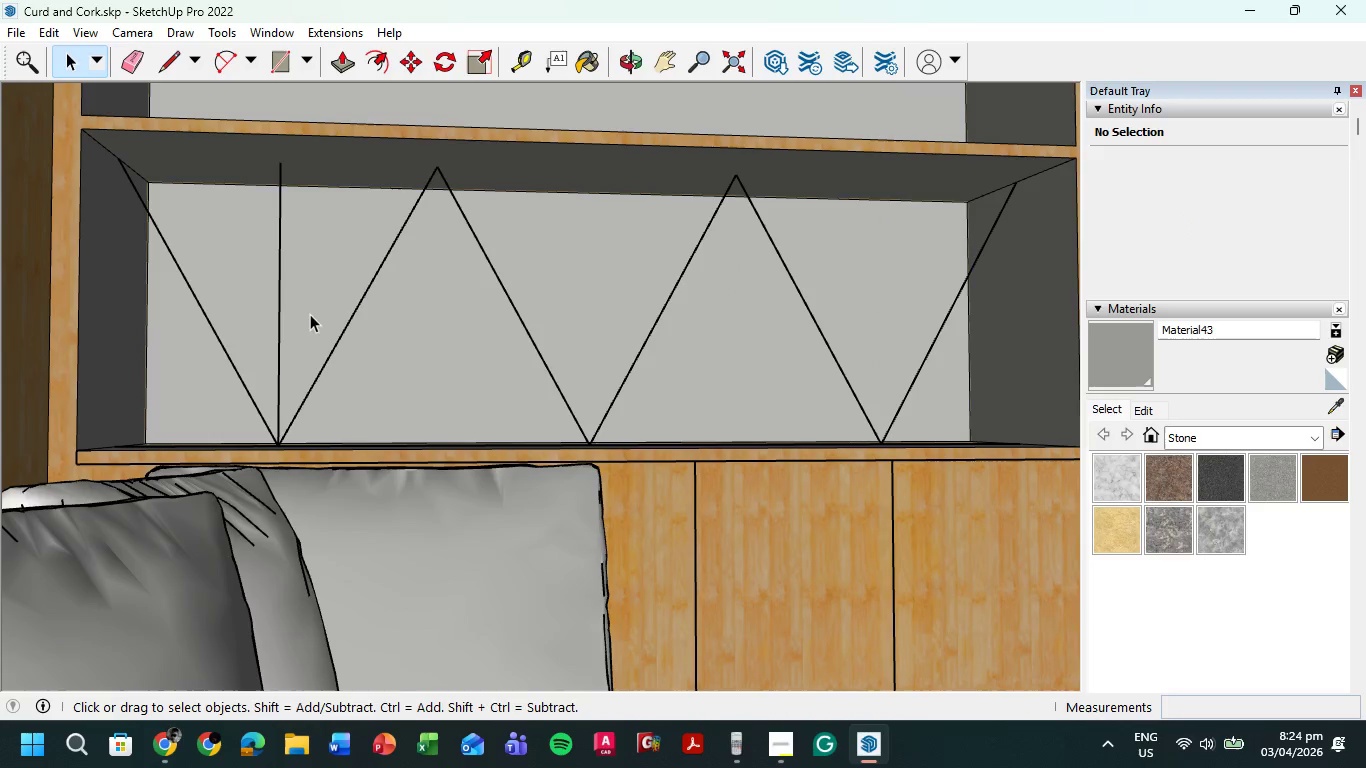 
key(Delete)
 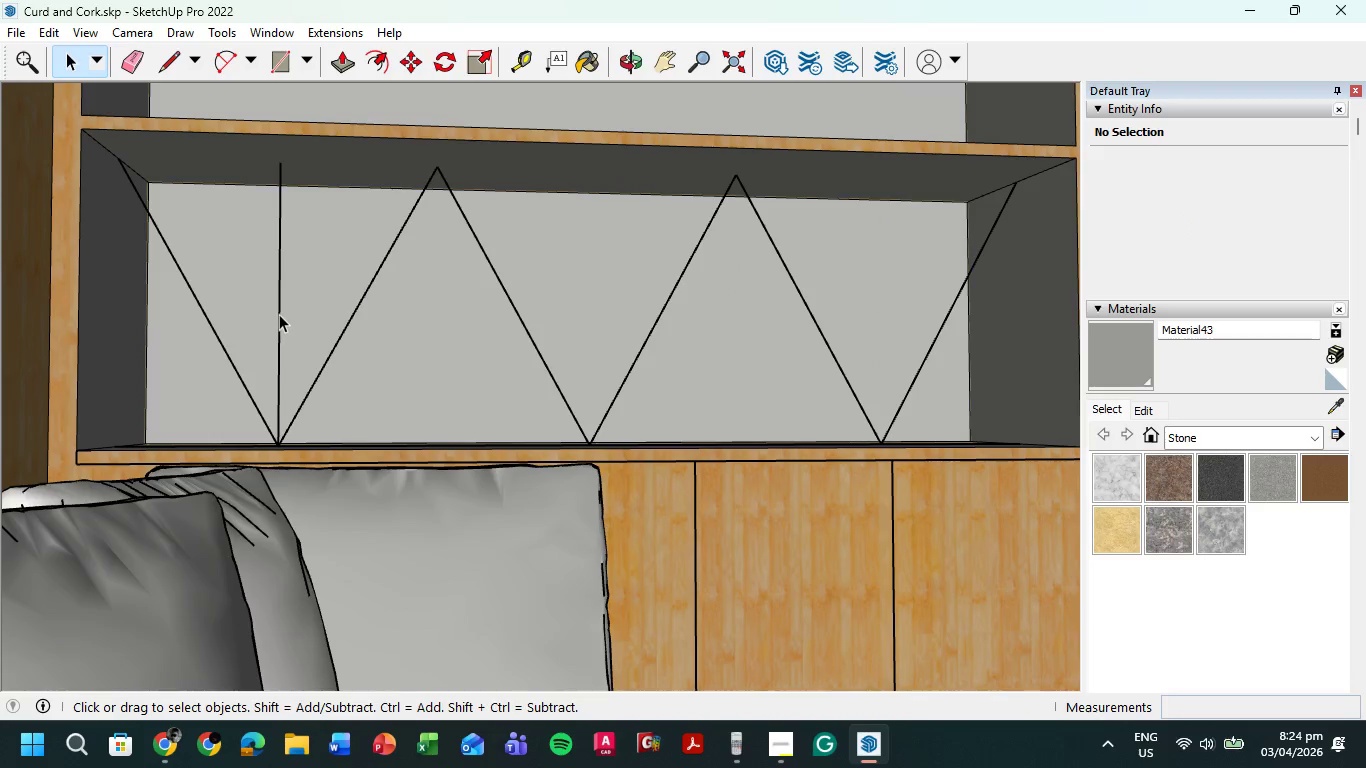 
left_click([279, 314])
 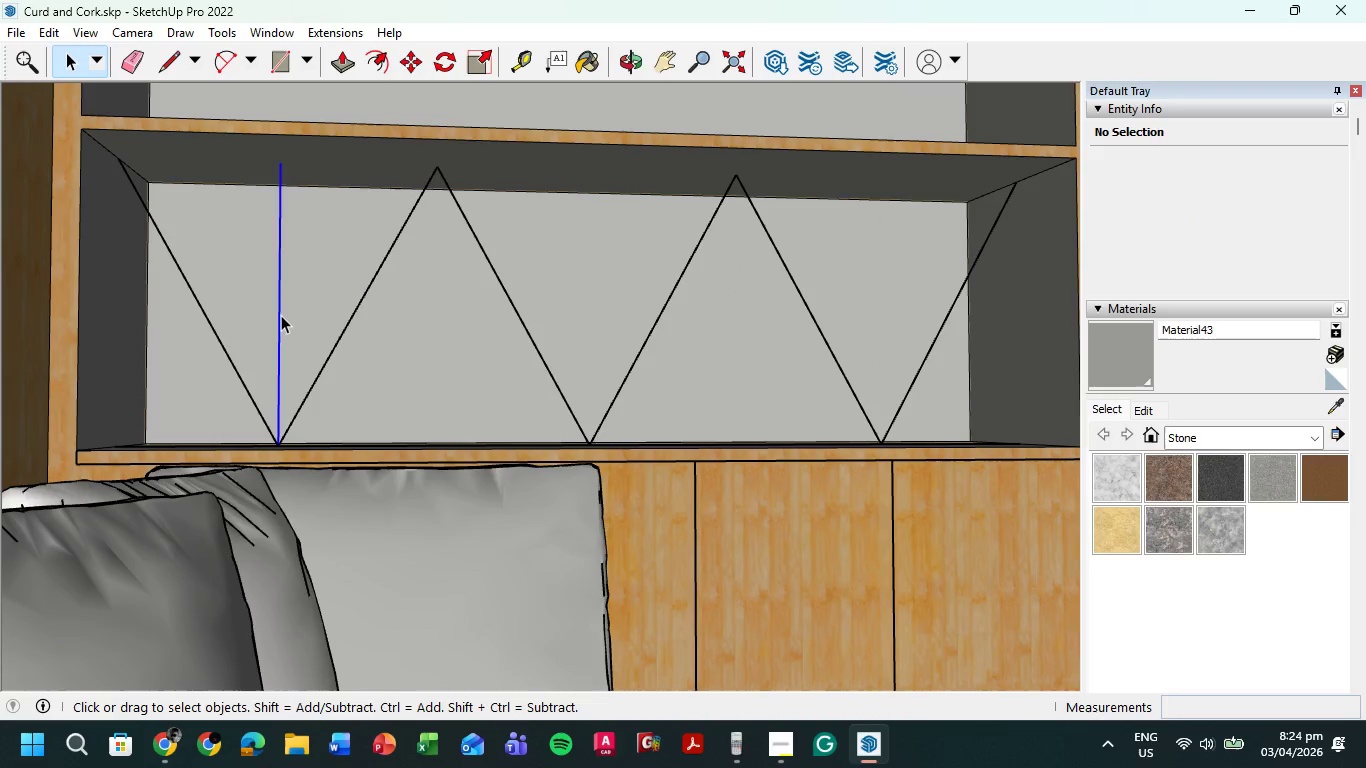 
key(Delete)
 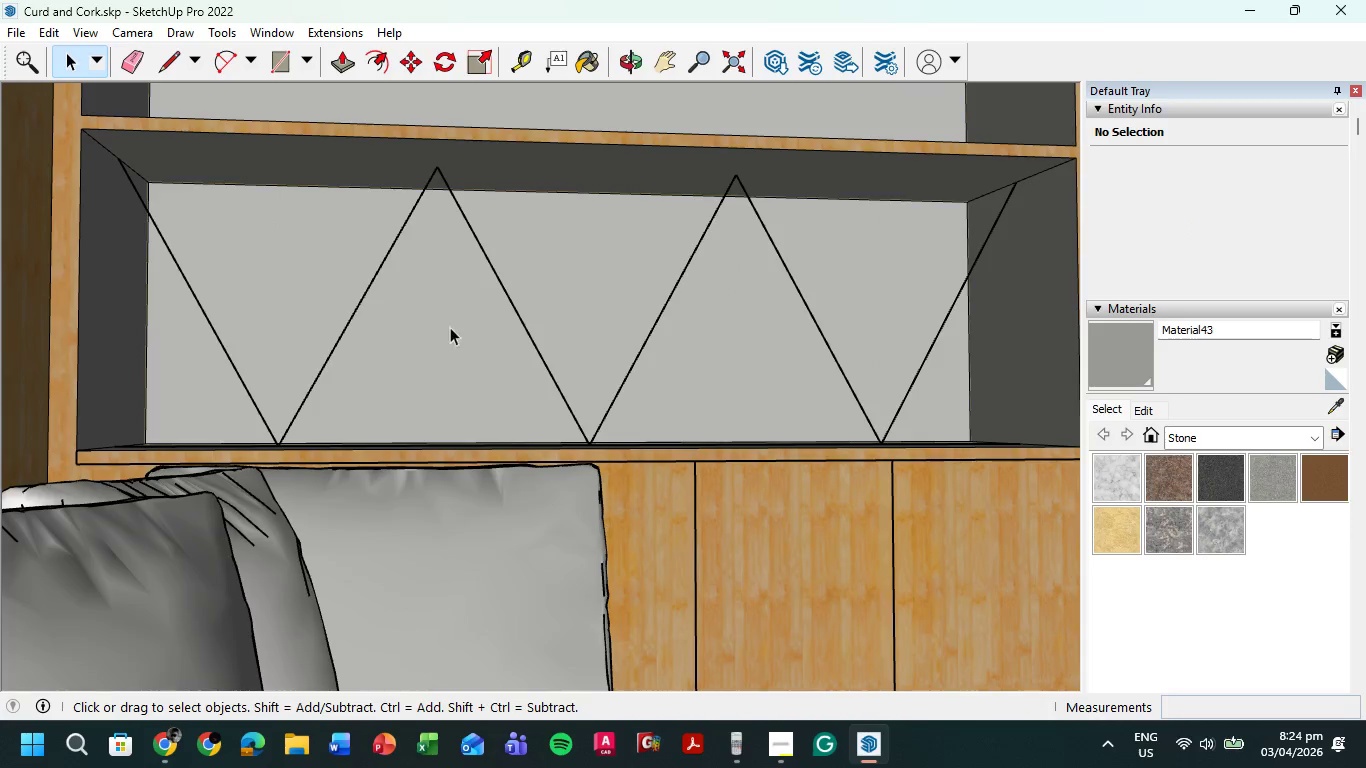 
scroll: coordinate [465, 334], scroll_direction: down, amount: 5.0
 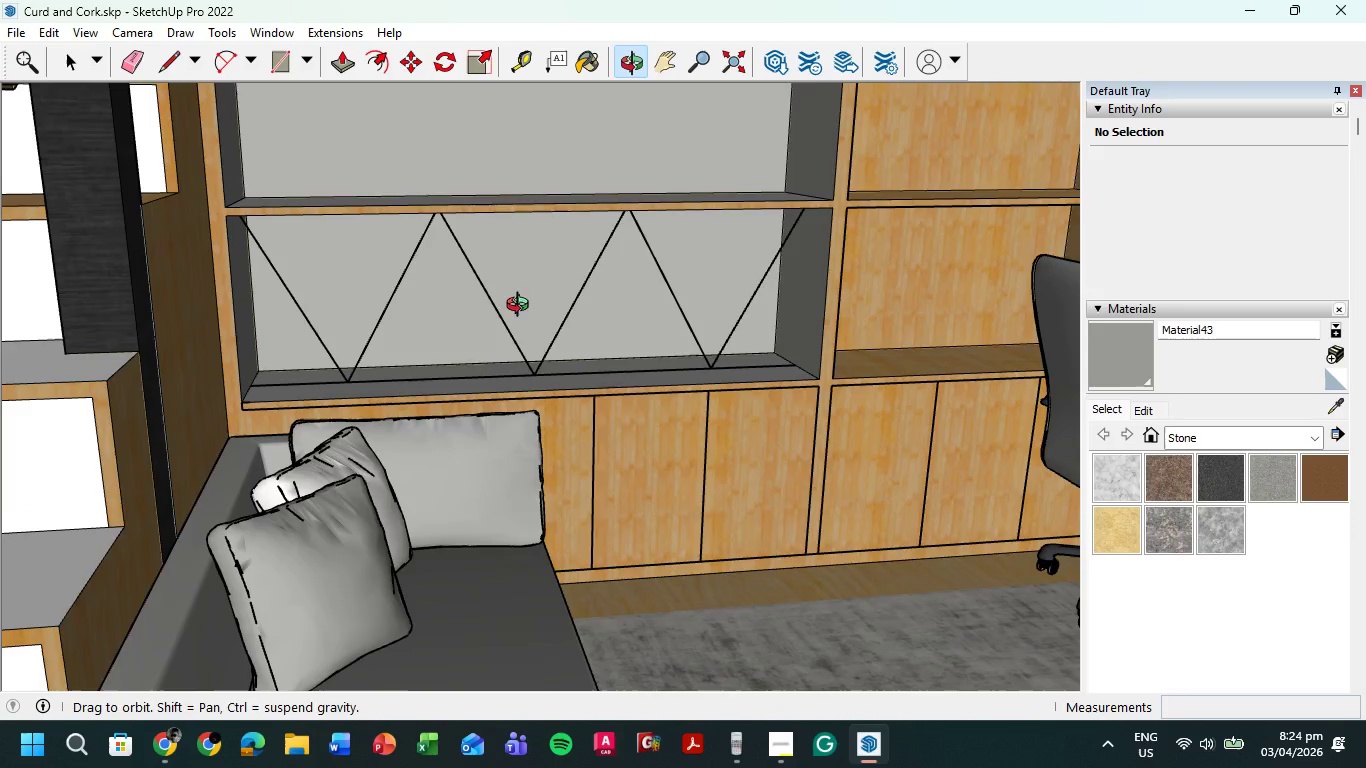 
scroll: coordinate [338, 315], scroll_direction: up, amount: 4.0
 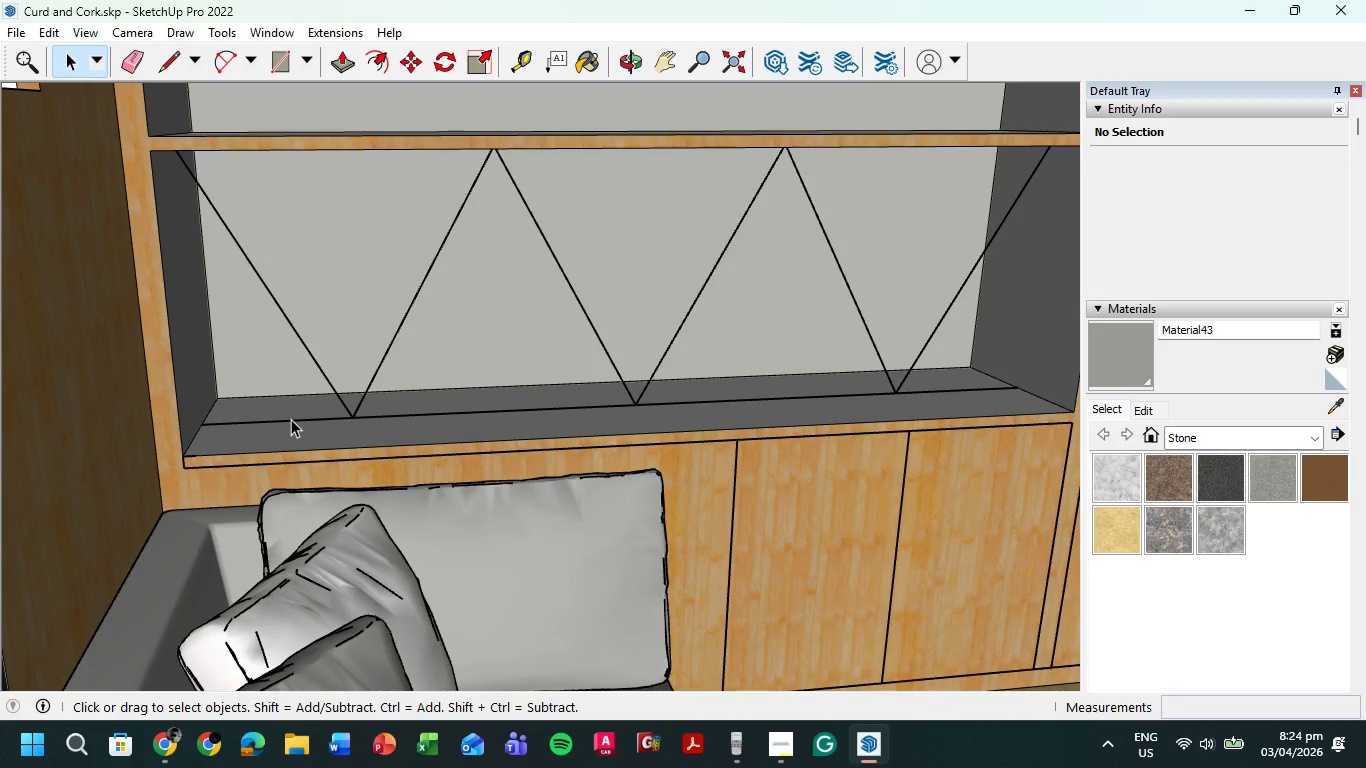 
left_click([291, 419])
 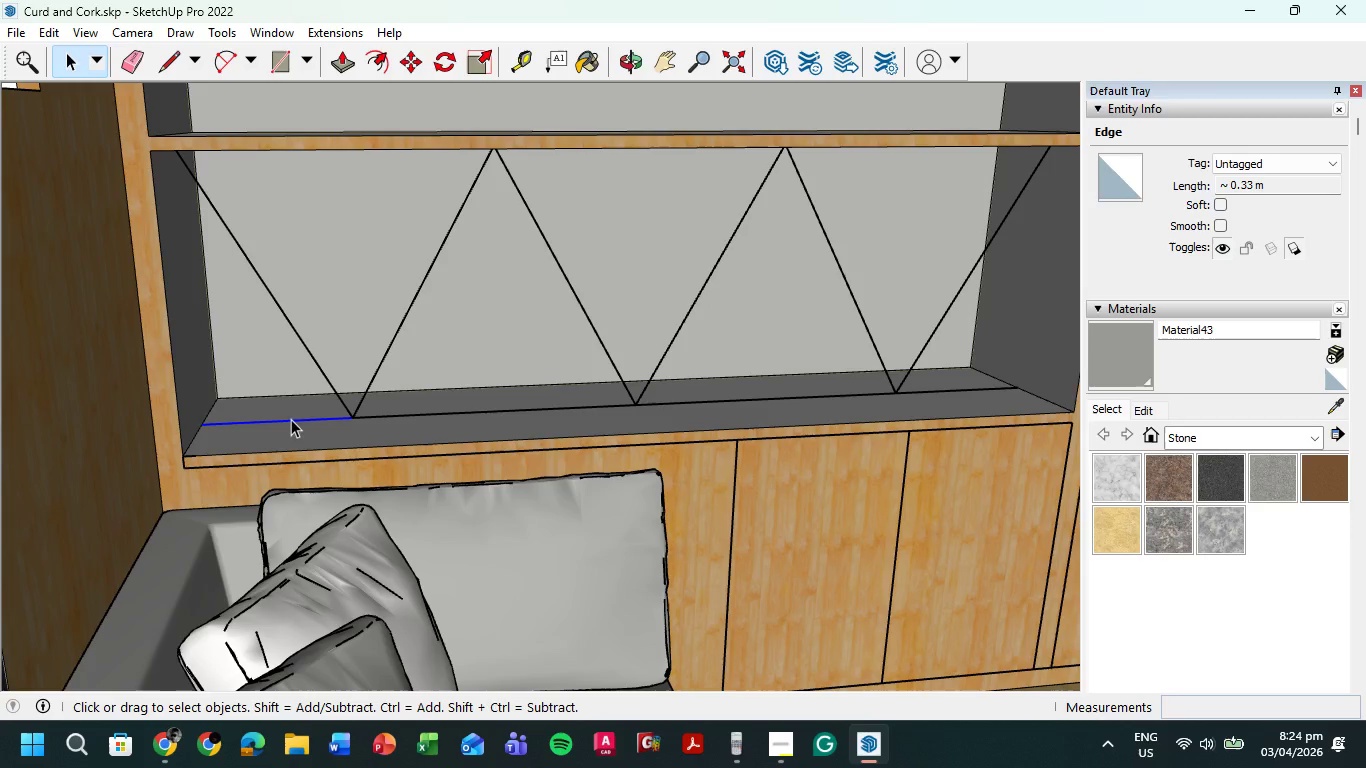 
key(Delete)
 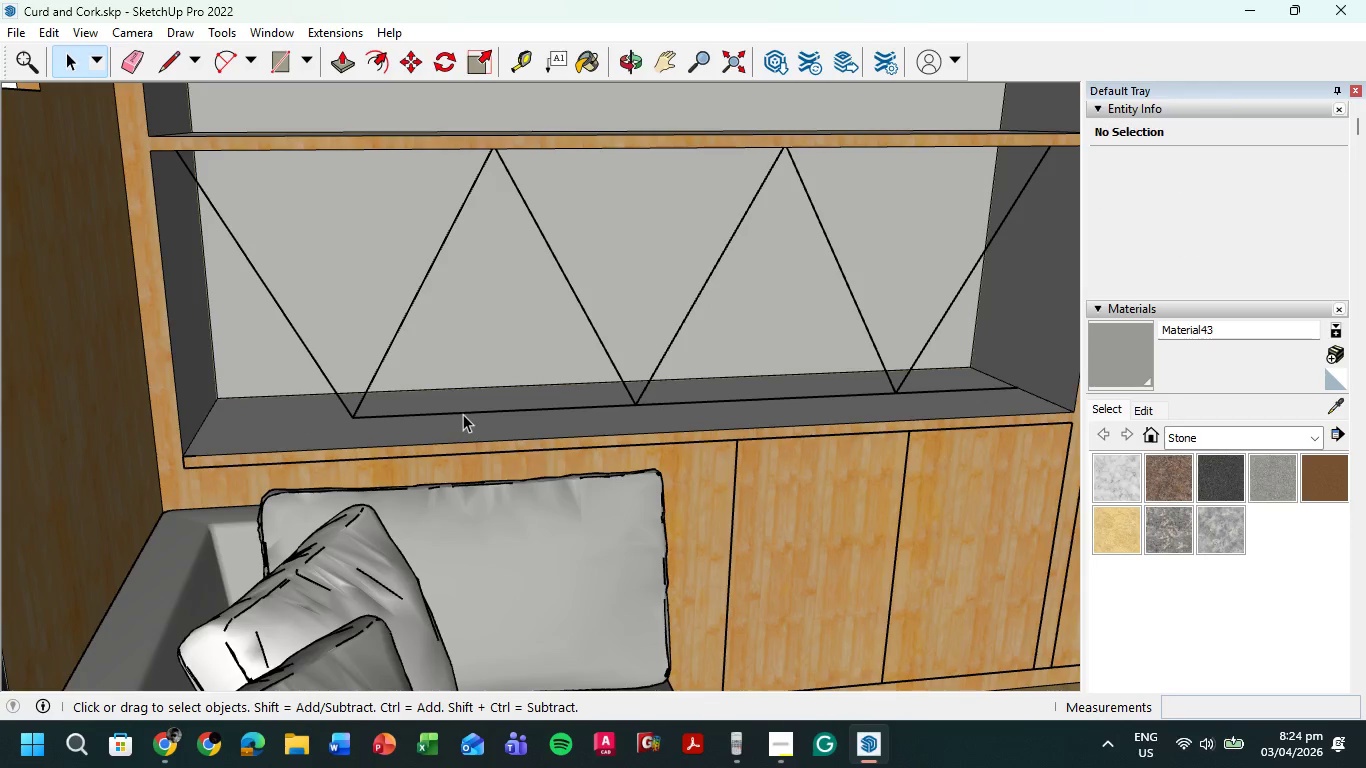 
left_click([464, 413])
 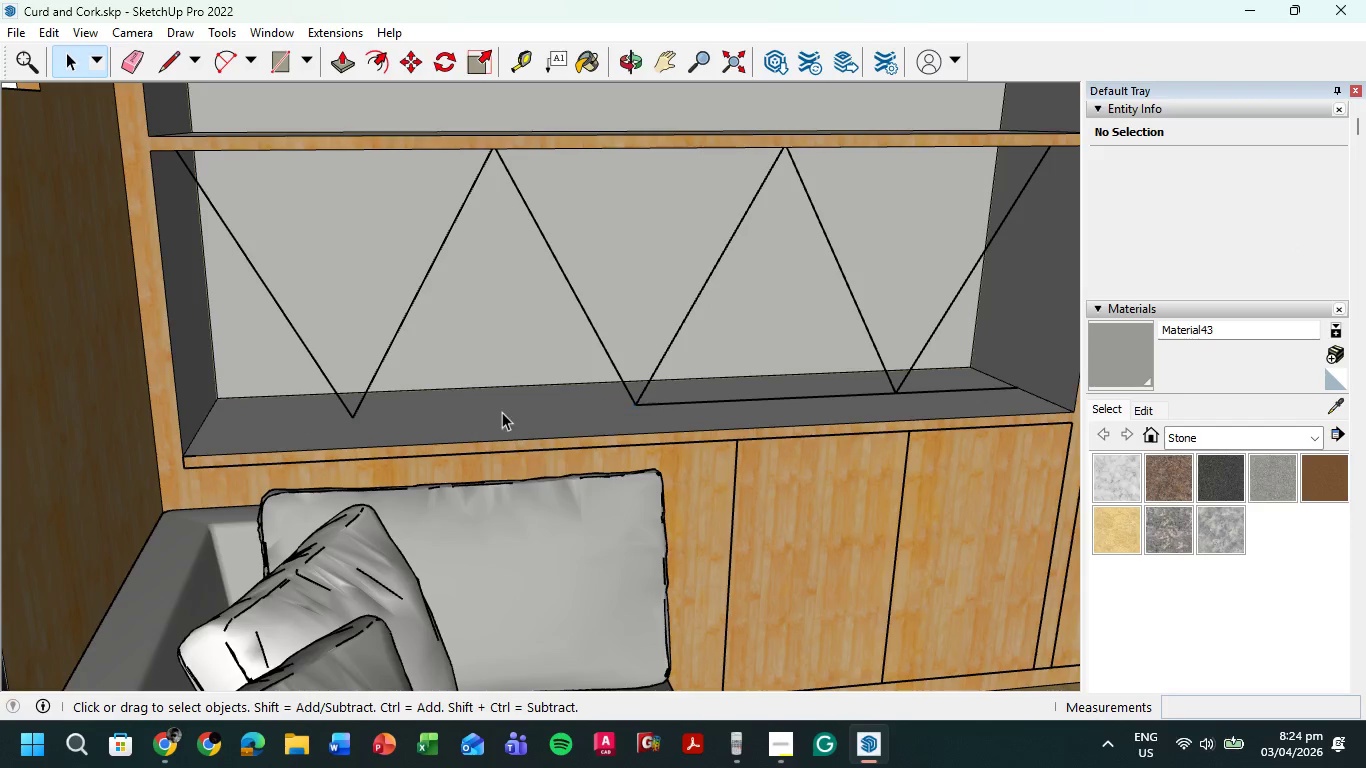 
key(Delete)
 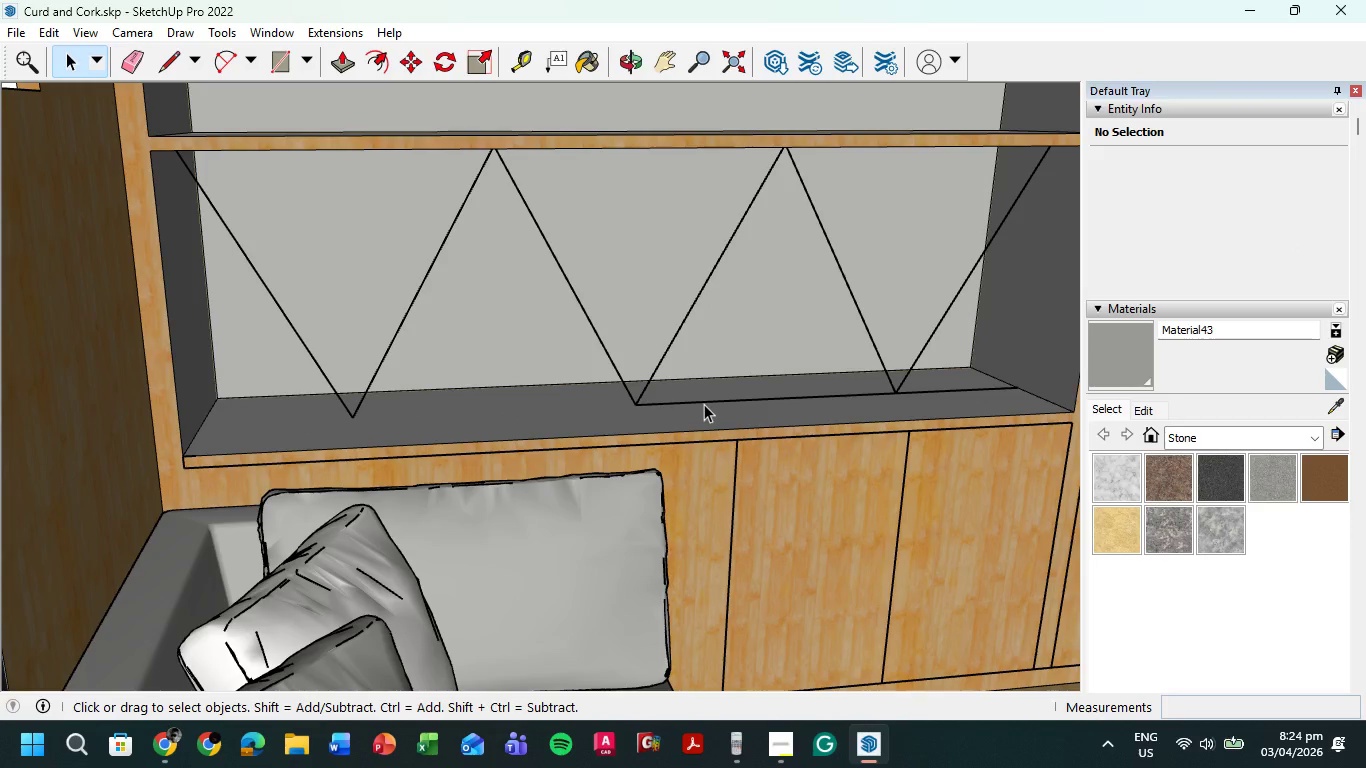 
left_click([704, 402])
 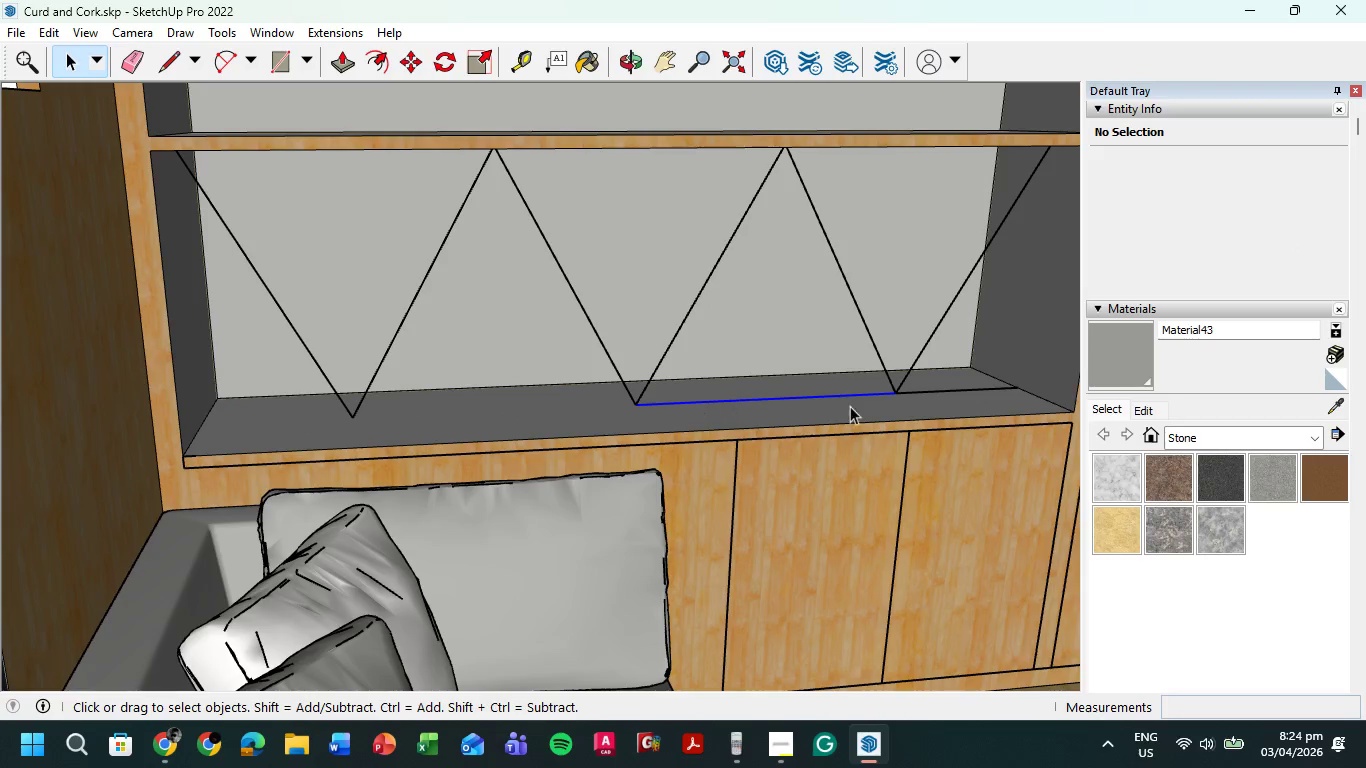 
key(Delete)
 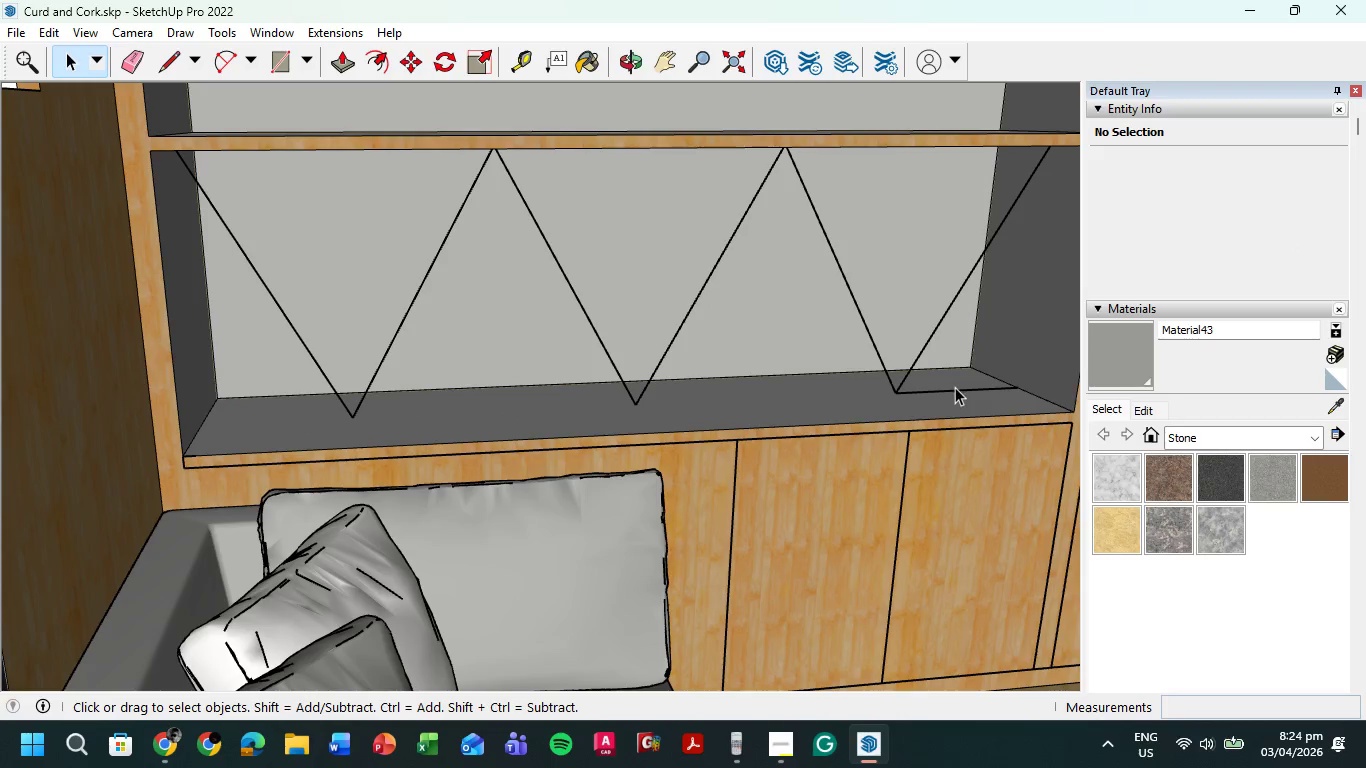 
left_click([955, 389])
 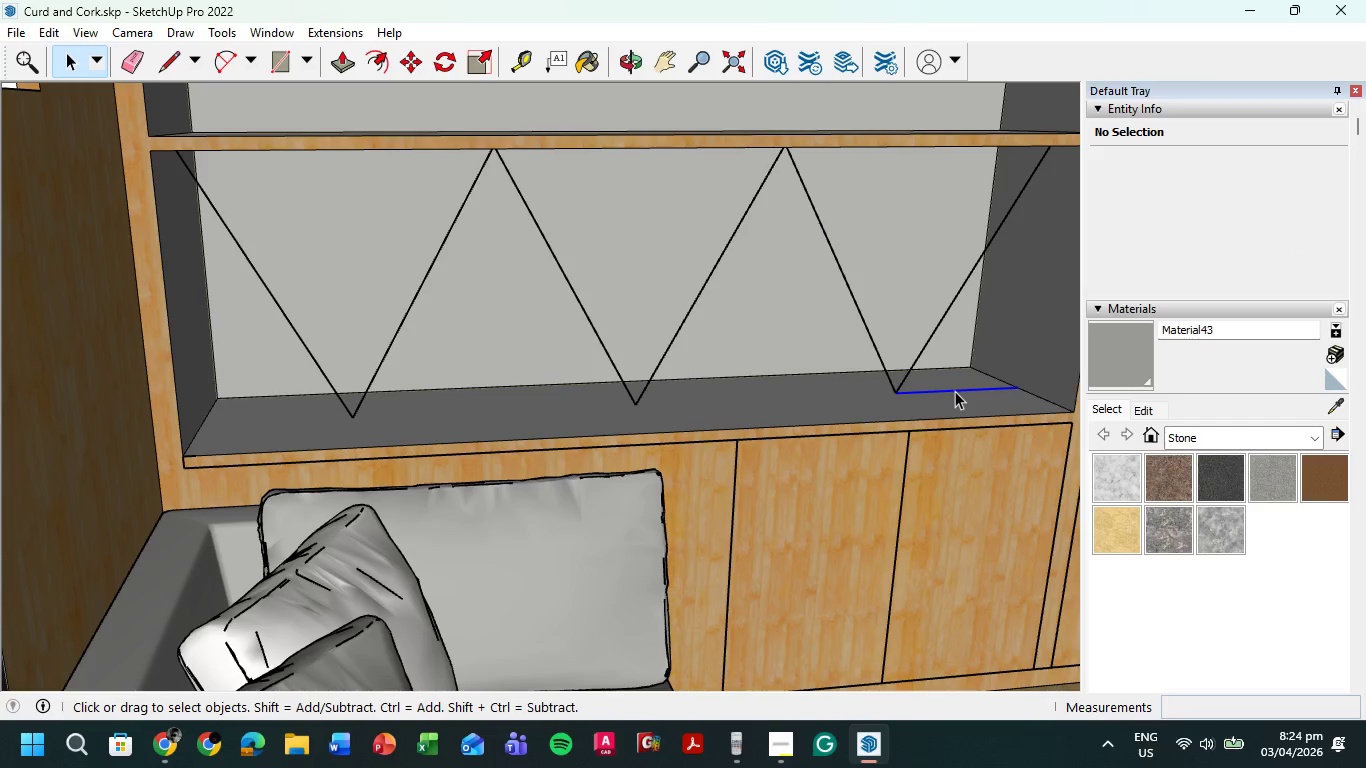 
key(Delete)
 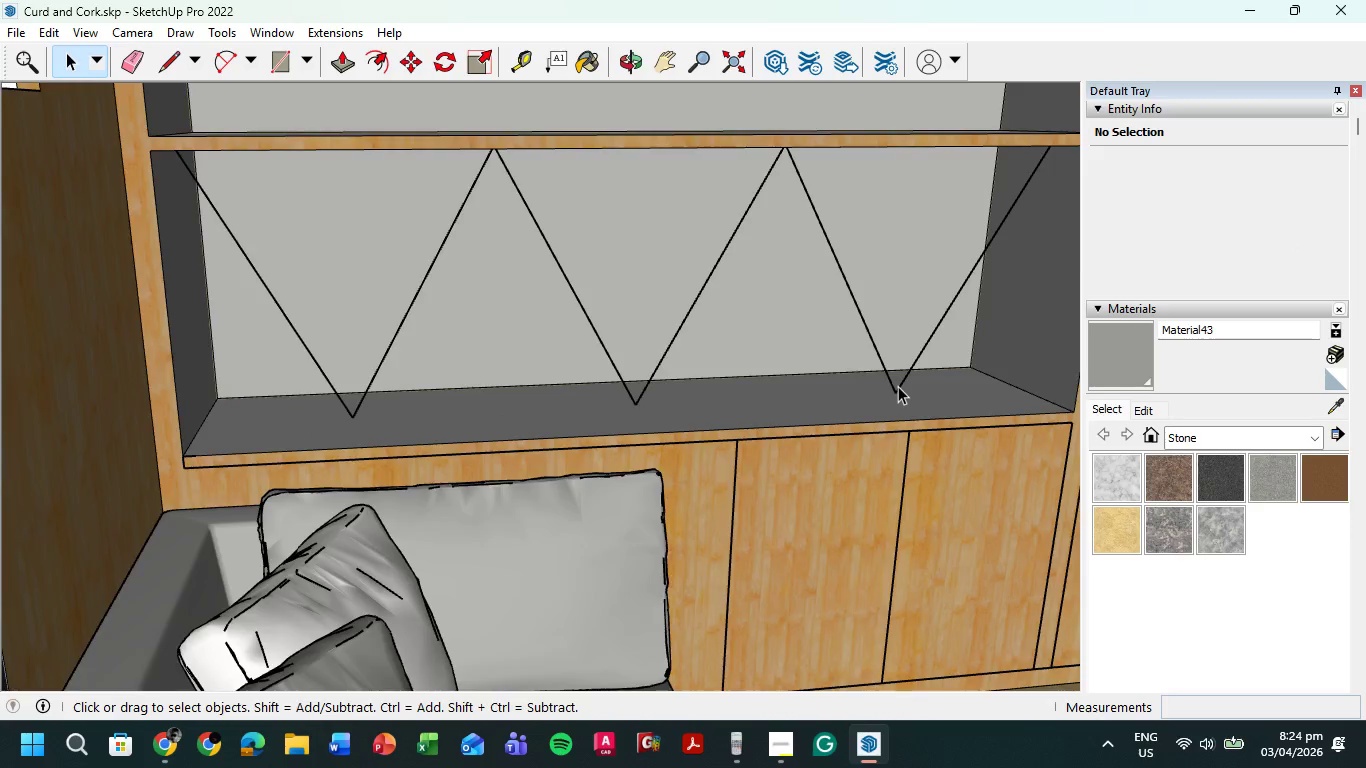 
scroll: coordinate [897, 386], scroll_direction: down, amount: 4.0
 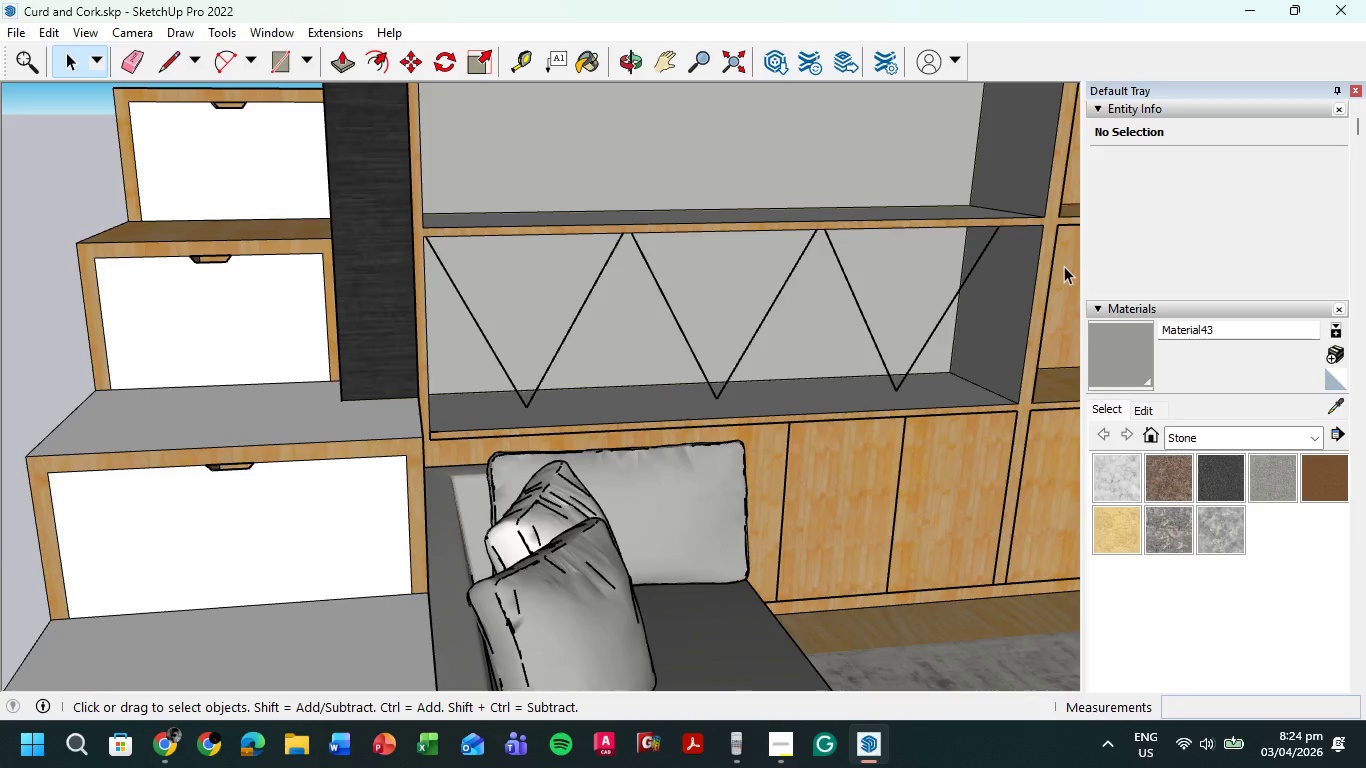 
scroll: coordinate [766, 417], scroll_direction: up, amount: 9.0
 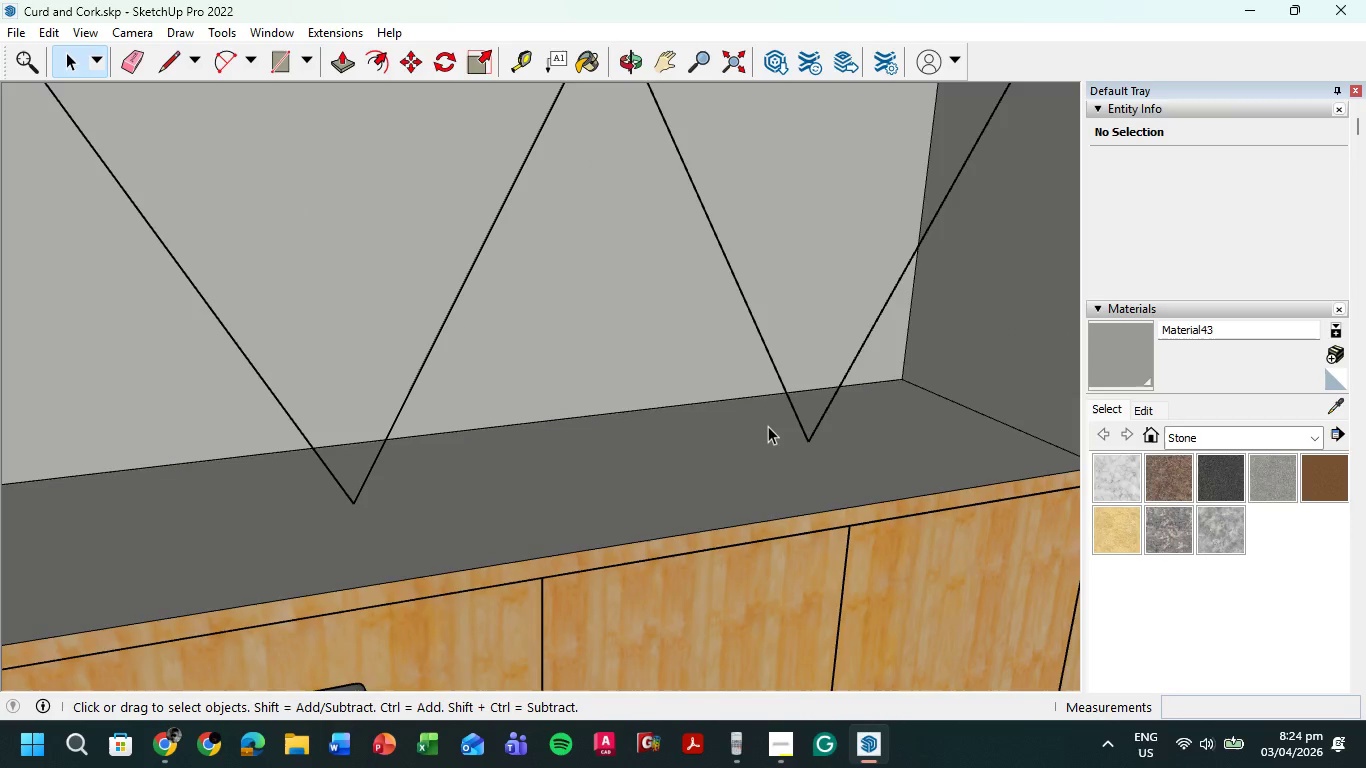 
key(L)
 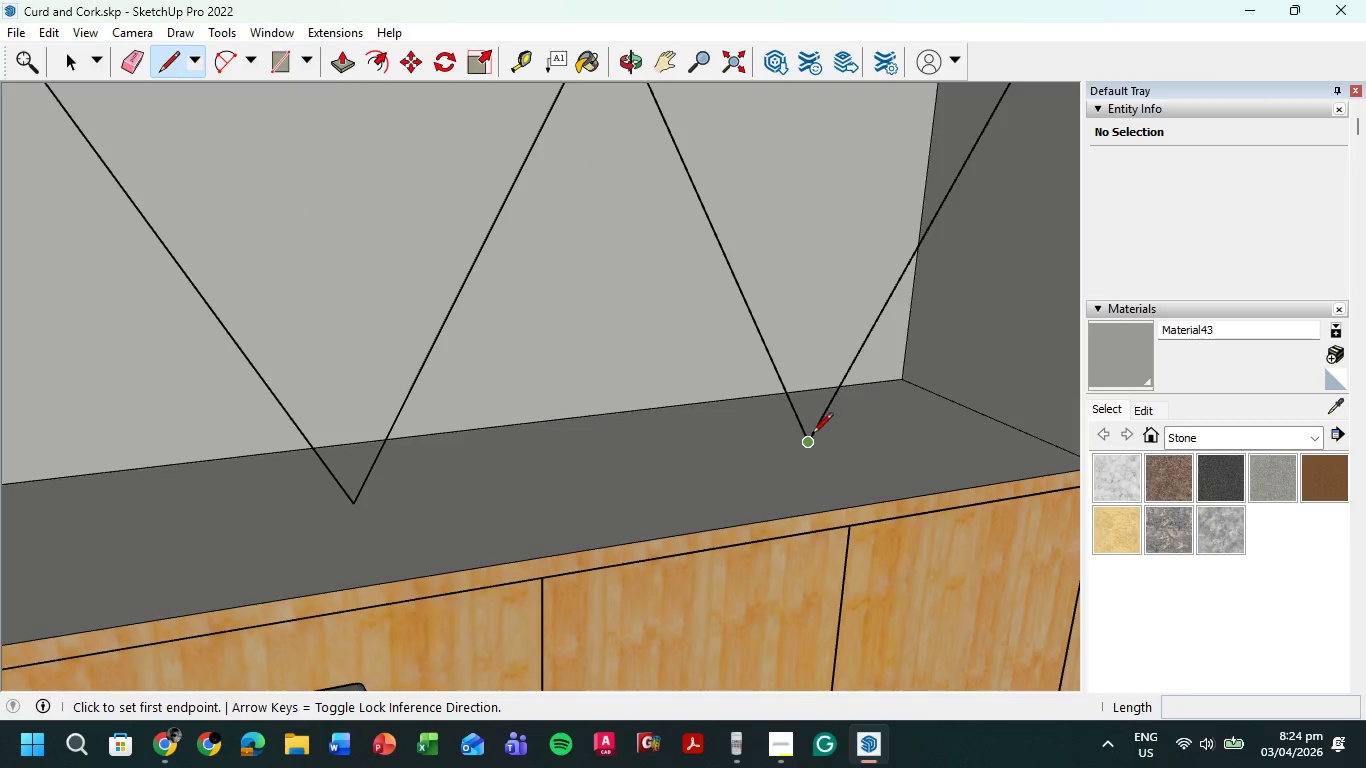 
left_click([811, 437])
 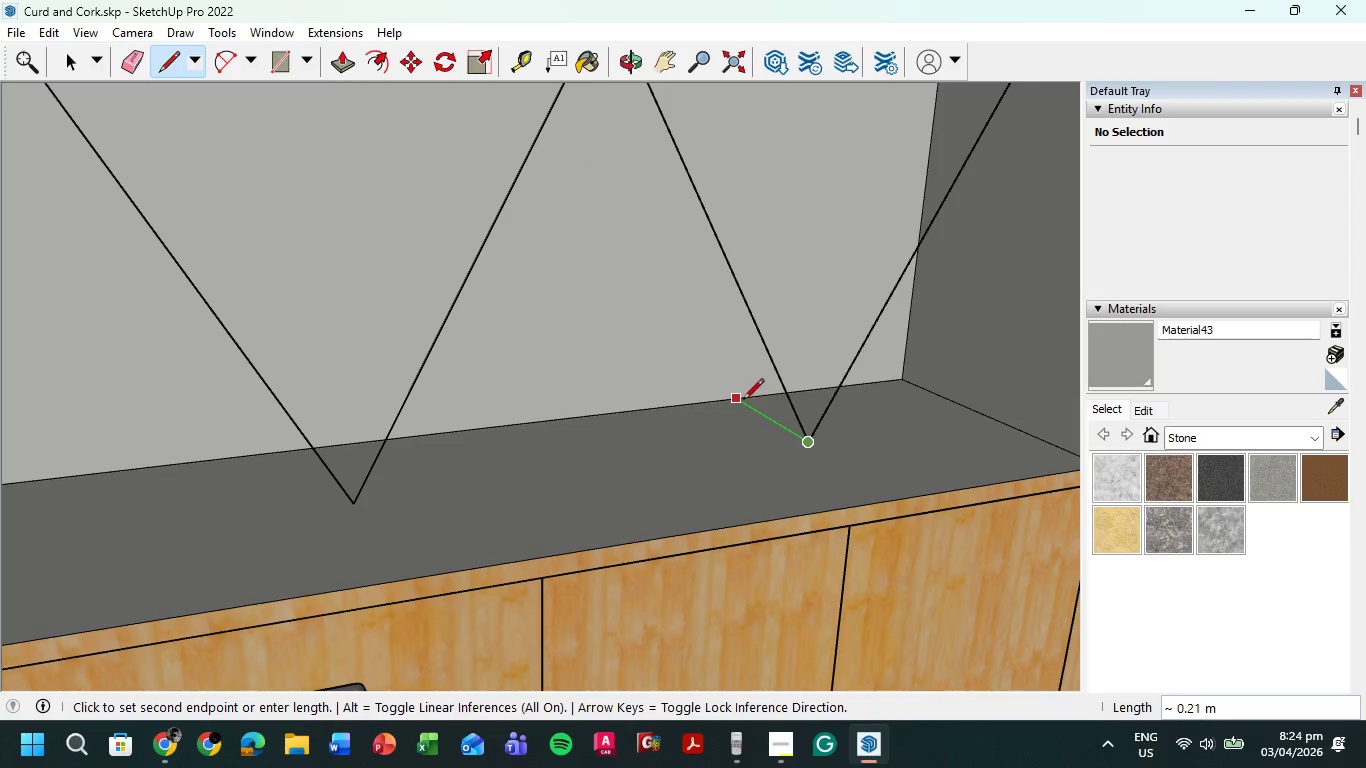 
left_click([743, 401])
 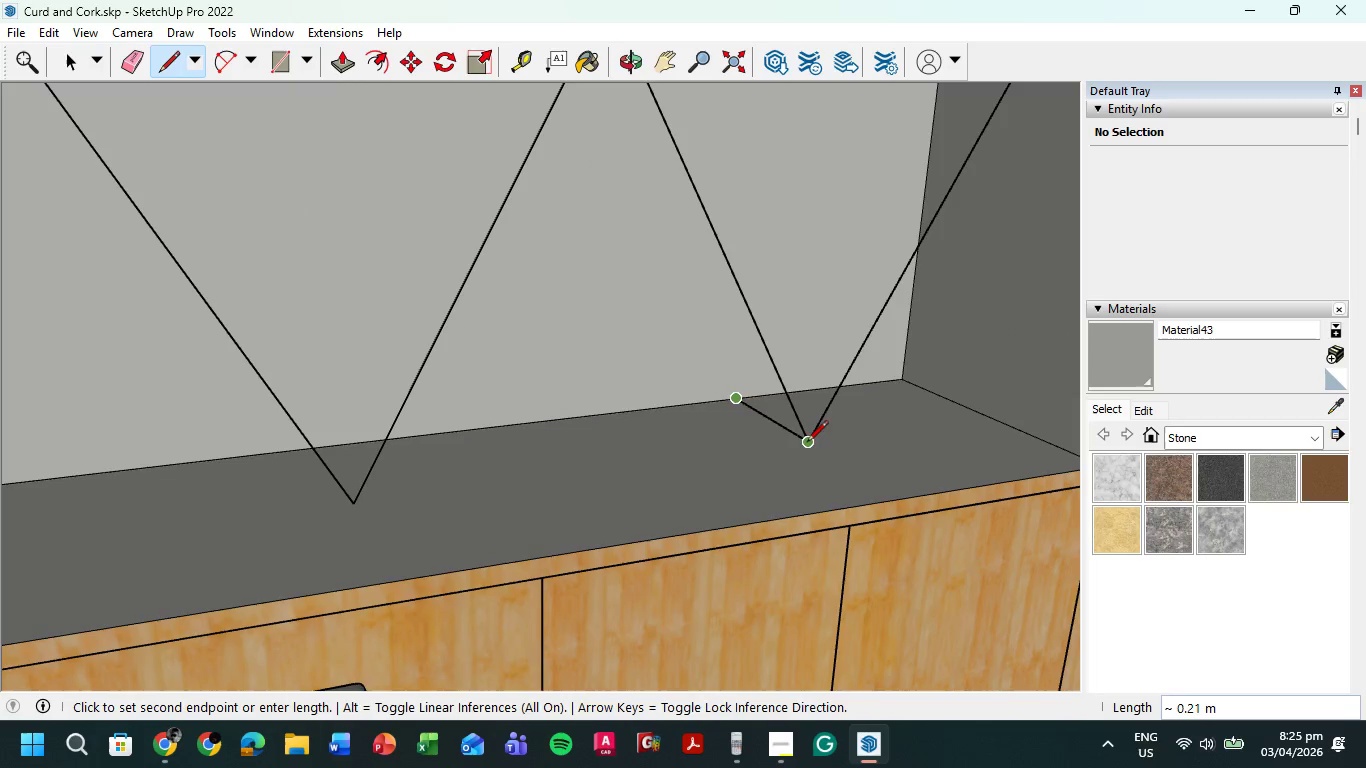 
left_click([806, 442])
 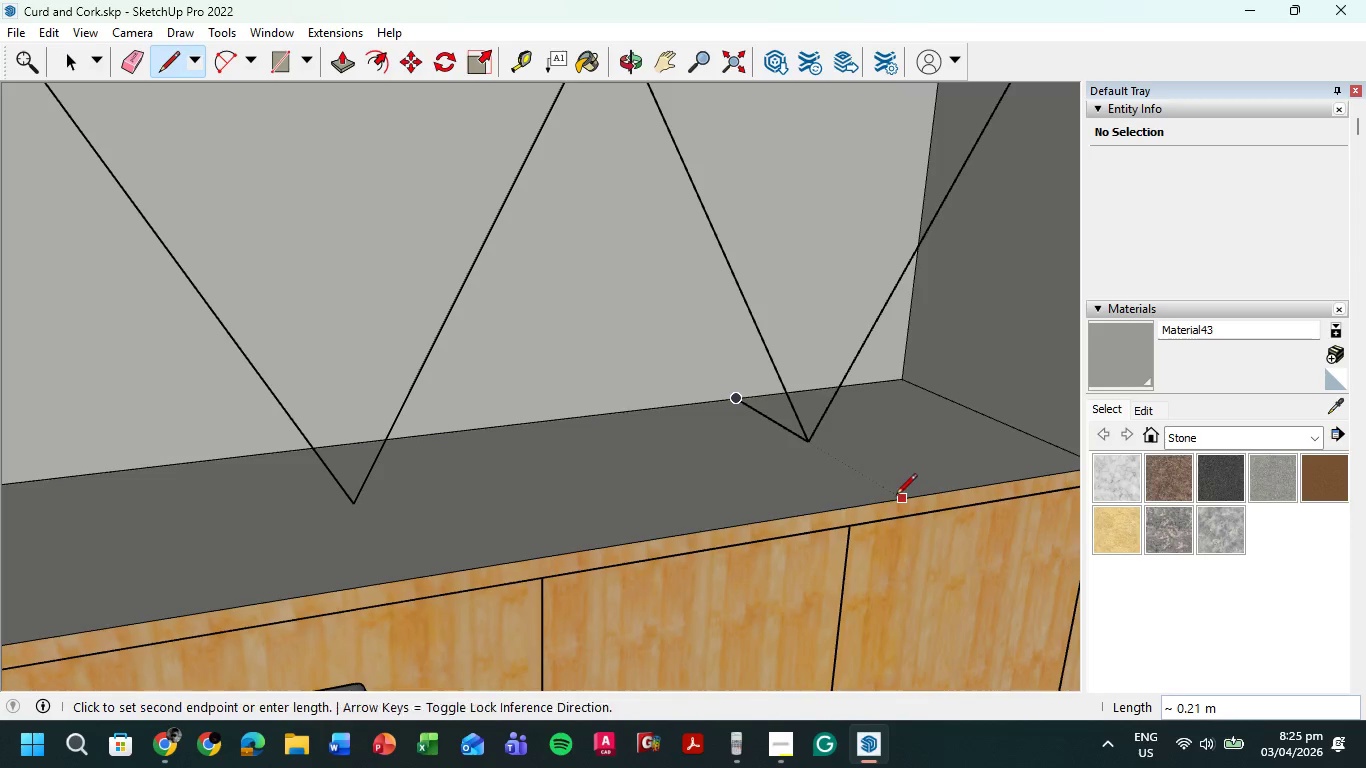 
left_click([803, 435])
 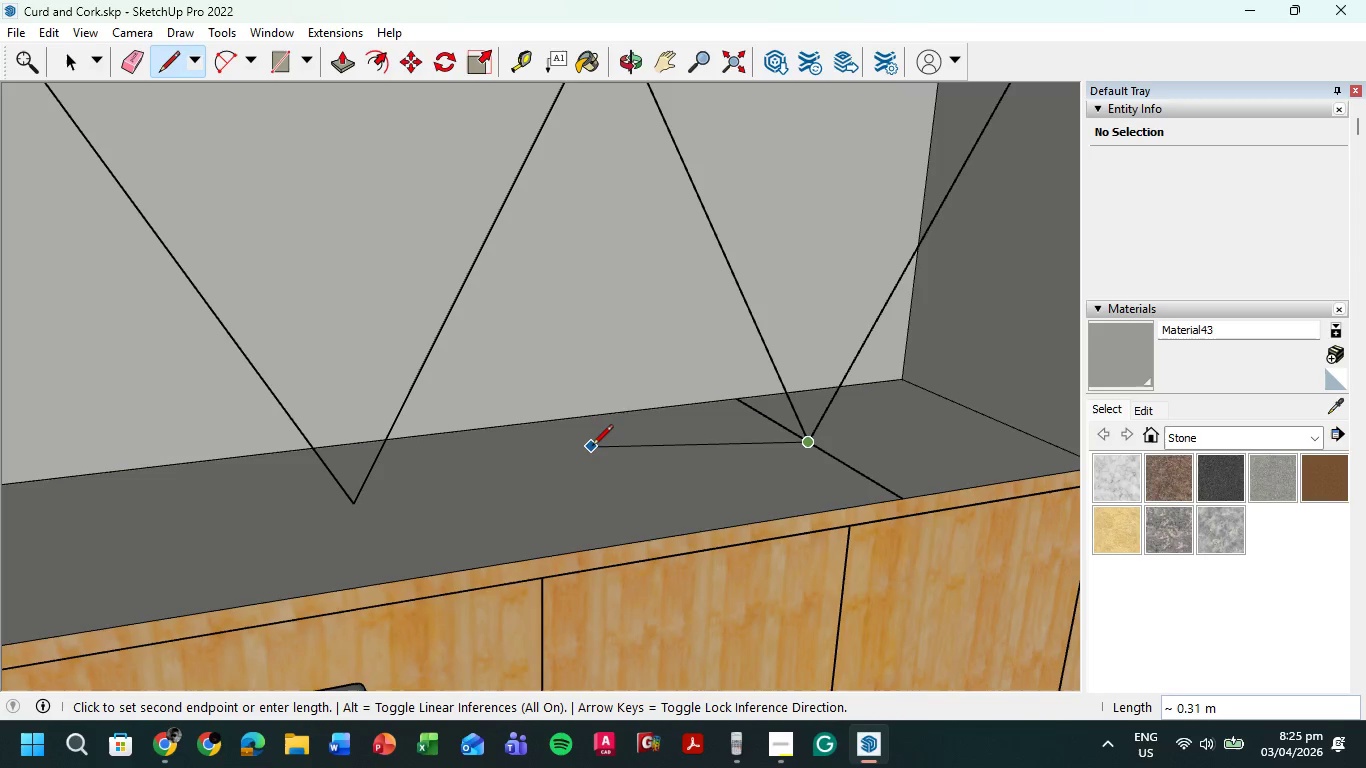 
key(Space)
 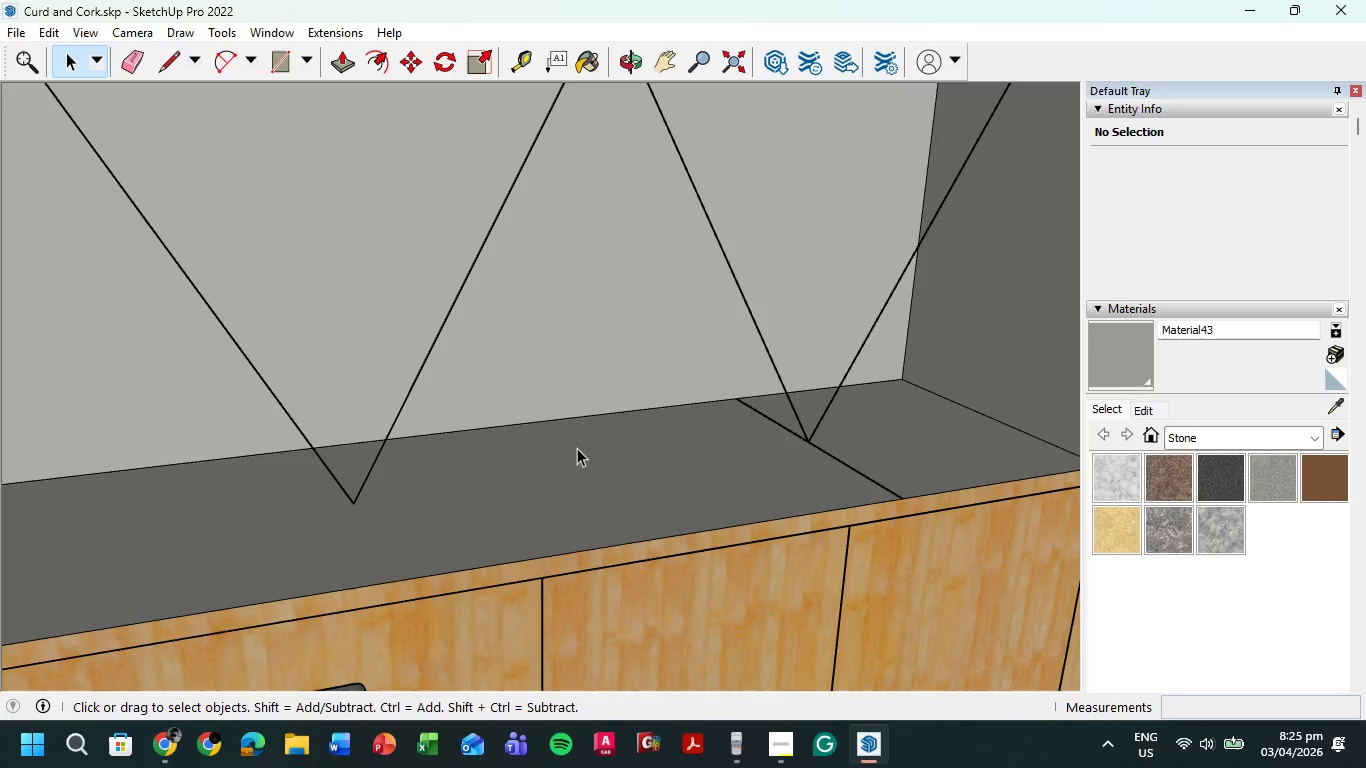 
key(Space)
 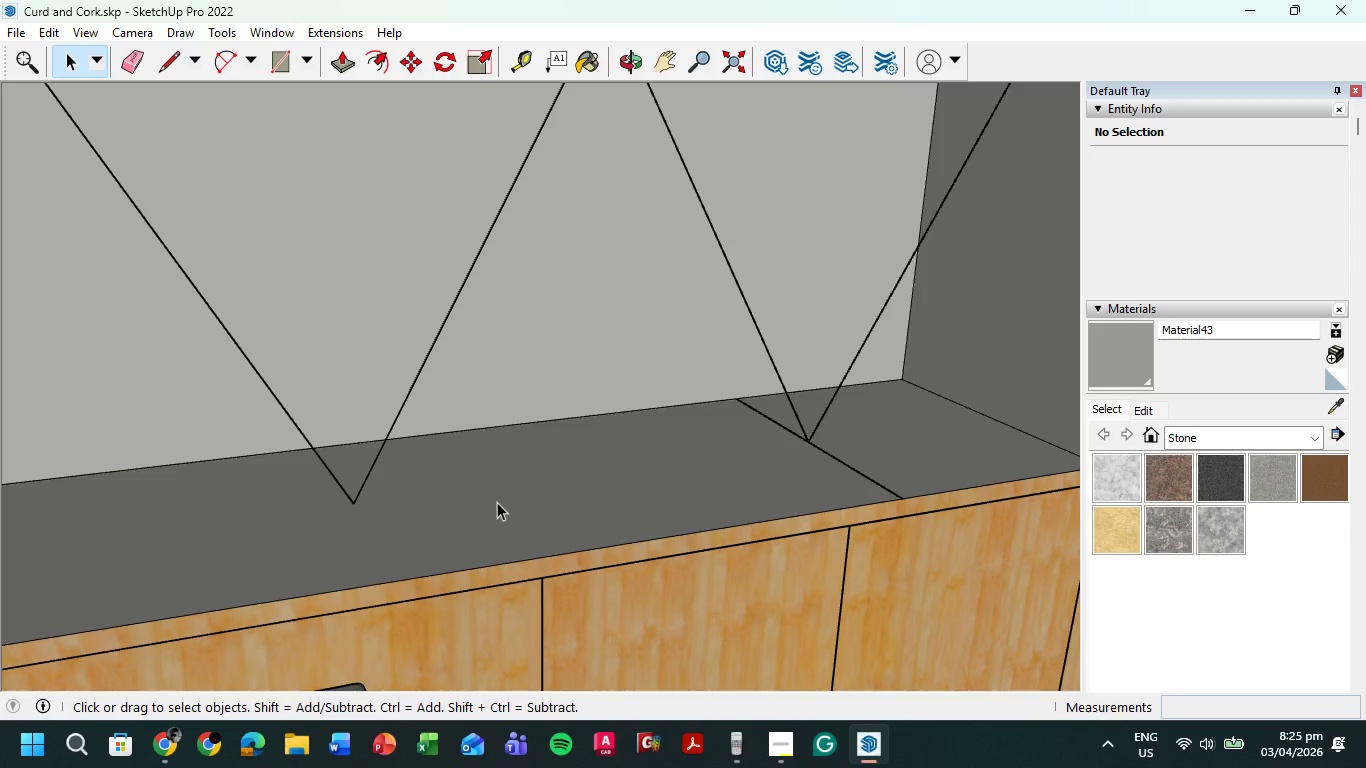 
key(L)
 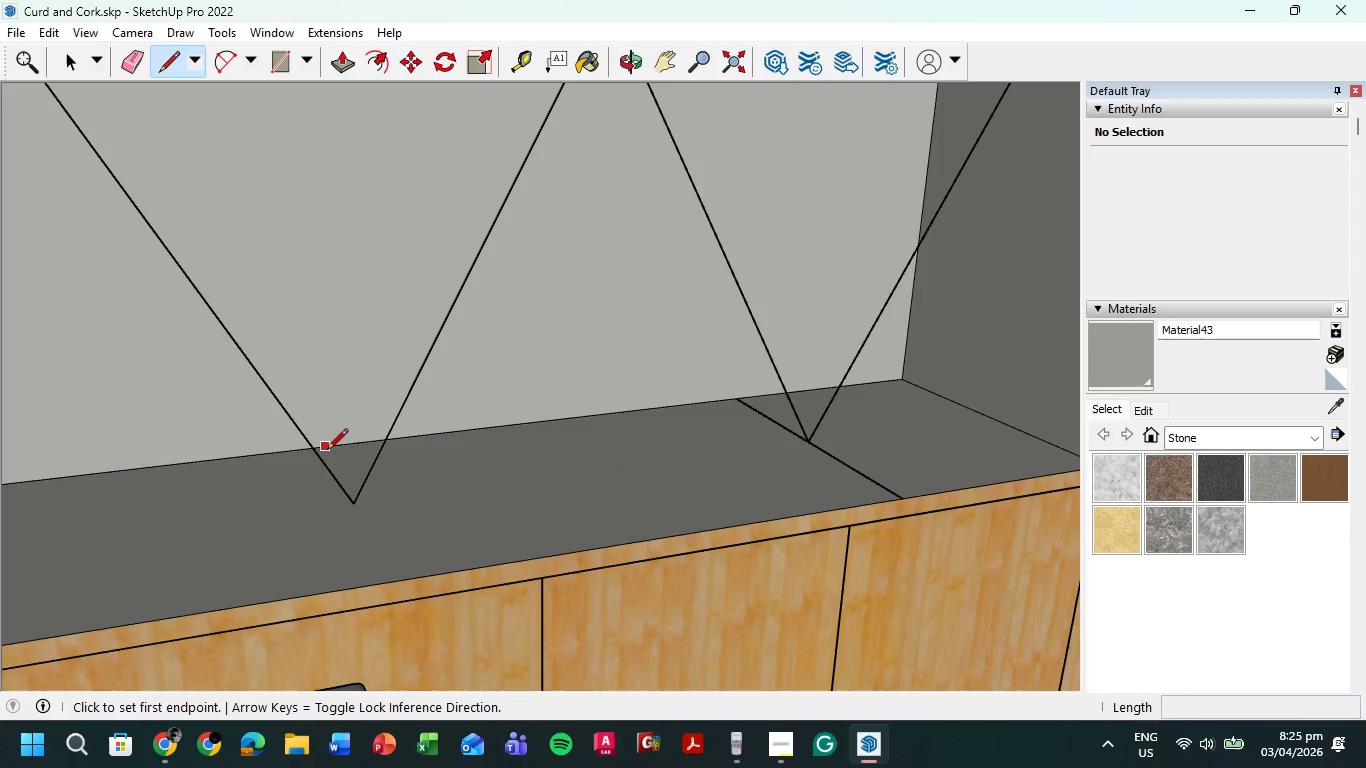 
scroll: coordinate [278, 509], scroll_direction: up, amount: 1.0
 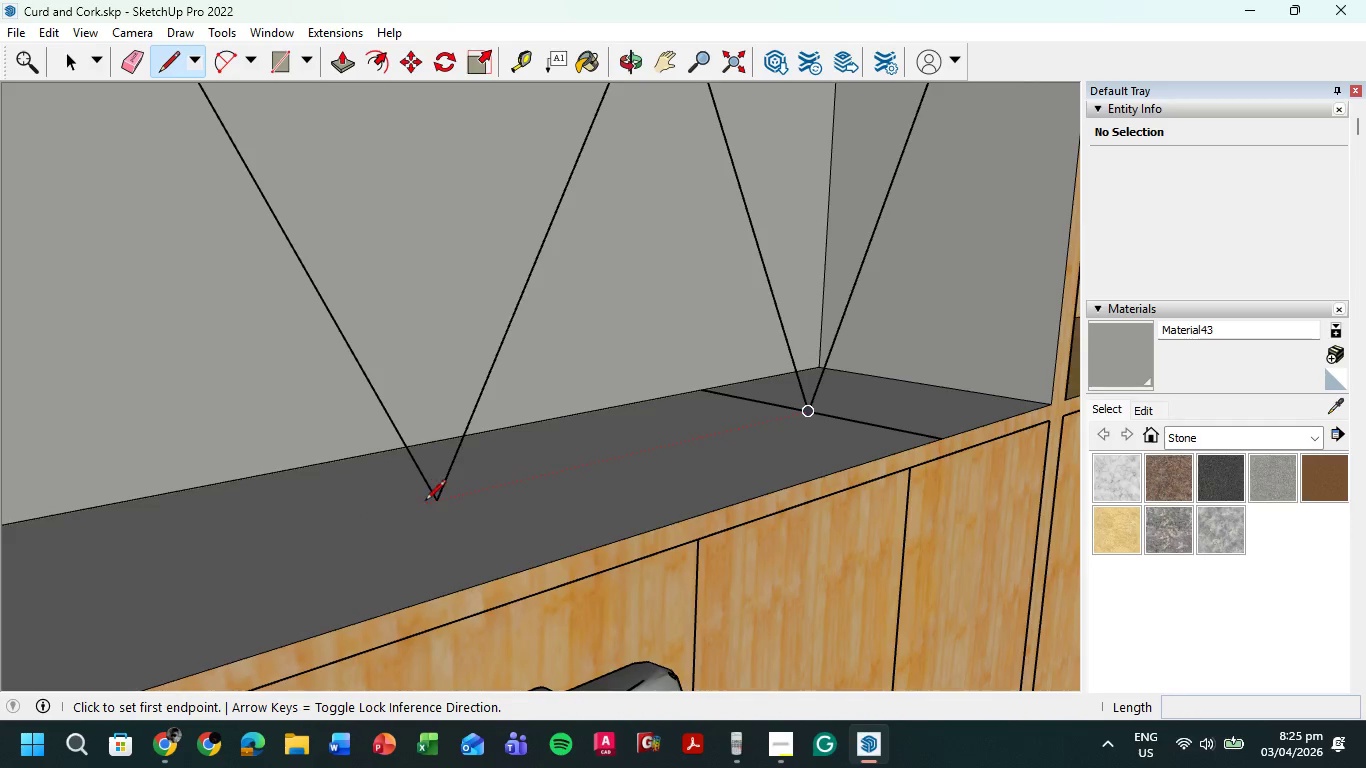 
left_click([435, 501])
 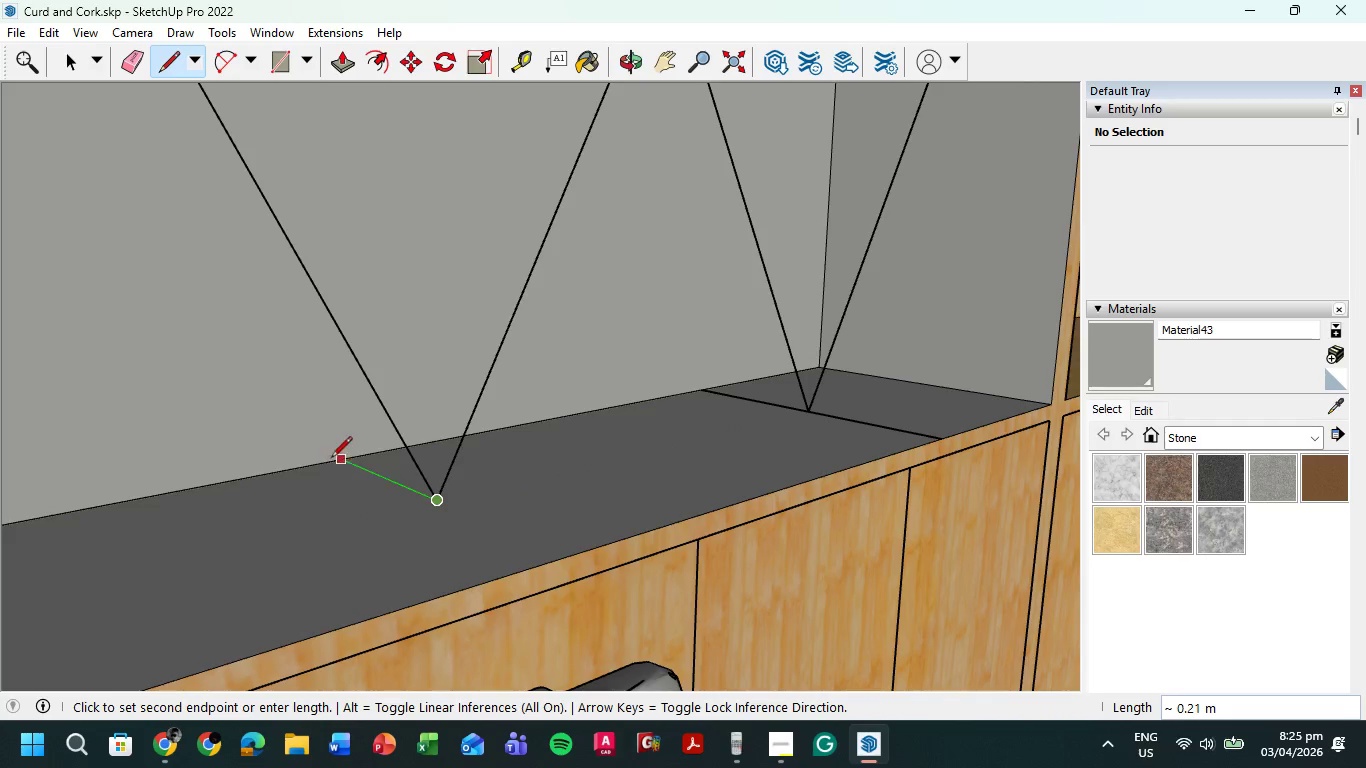 
left_click([337, 458])
 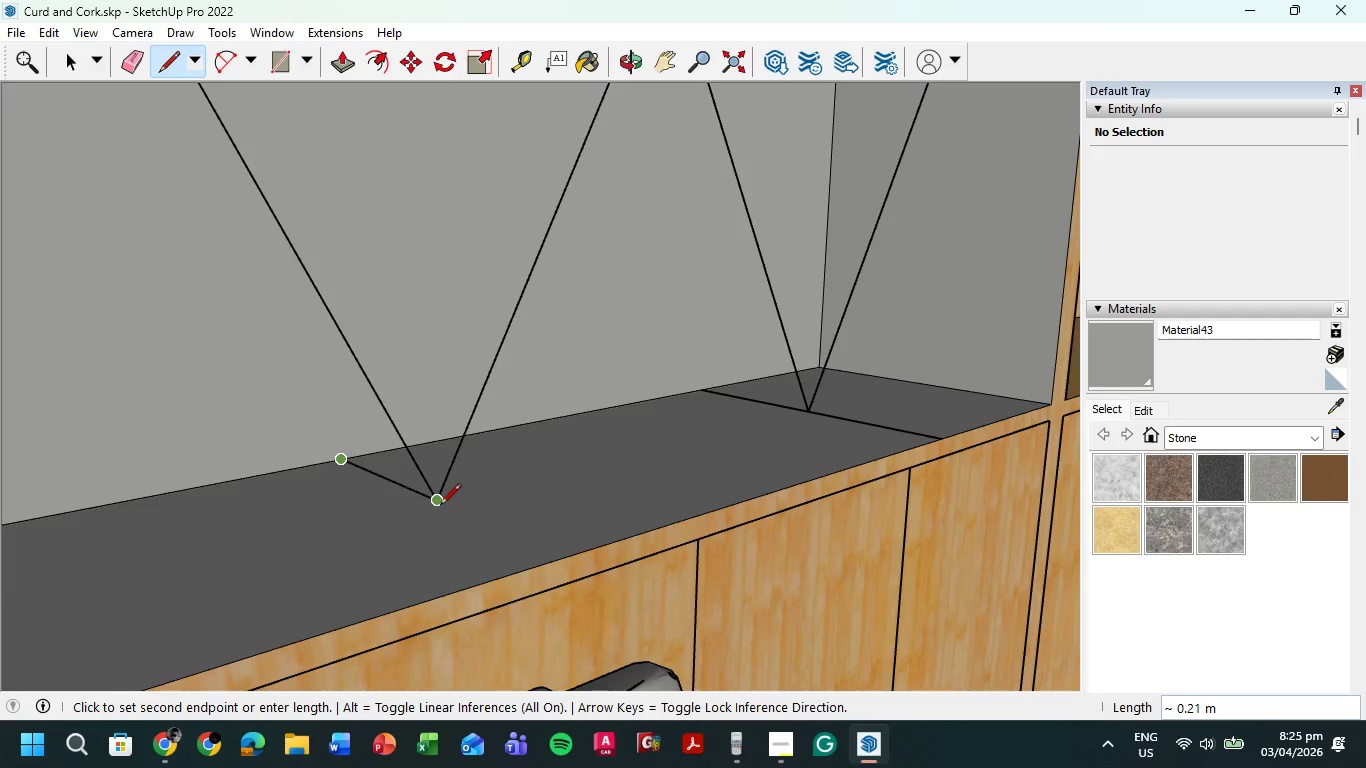 
left_click([438, 502])
 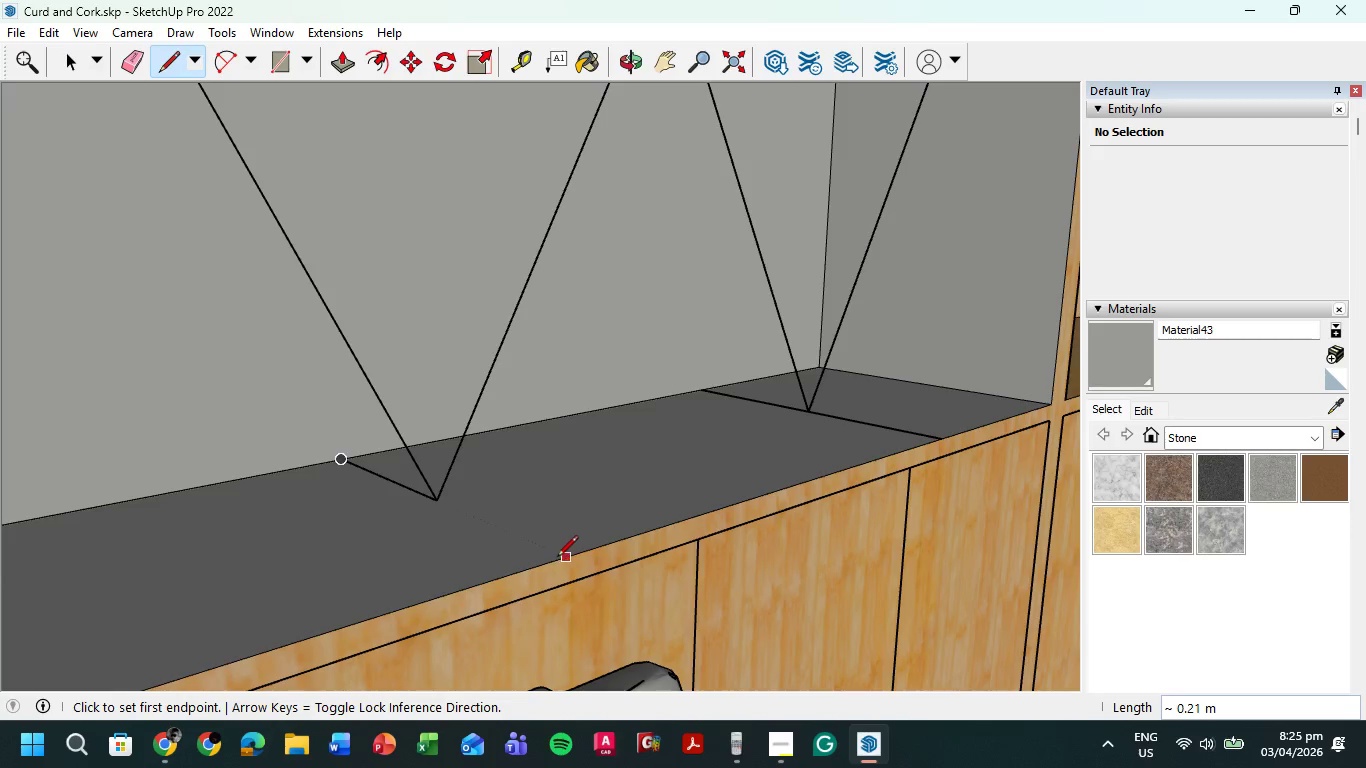 
left_click([556, 558])
 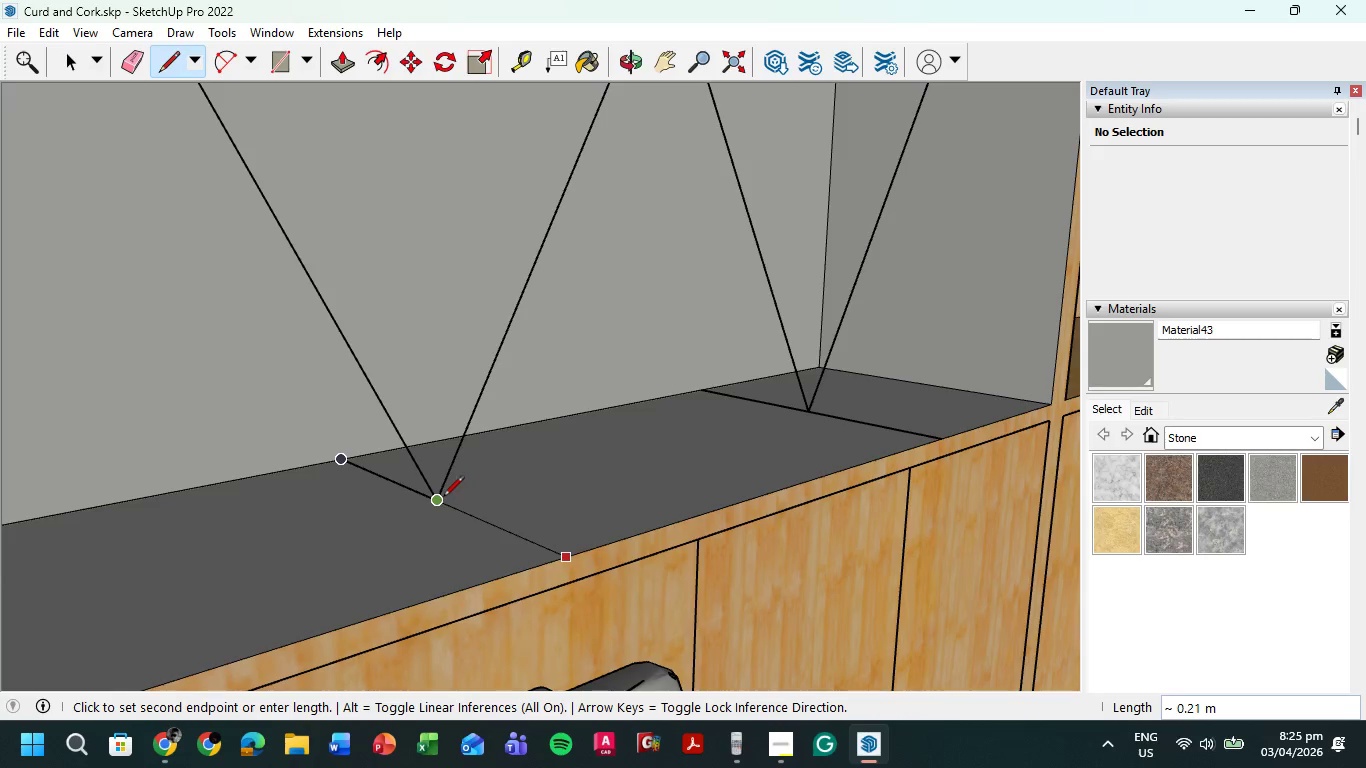 
left_click([441, 498])
 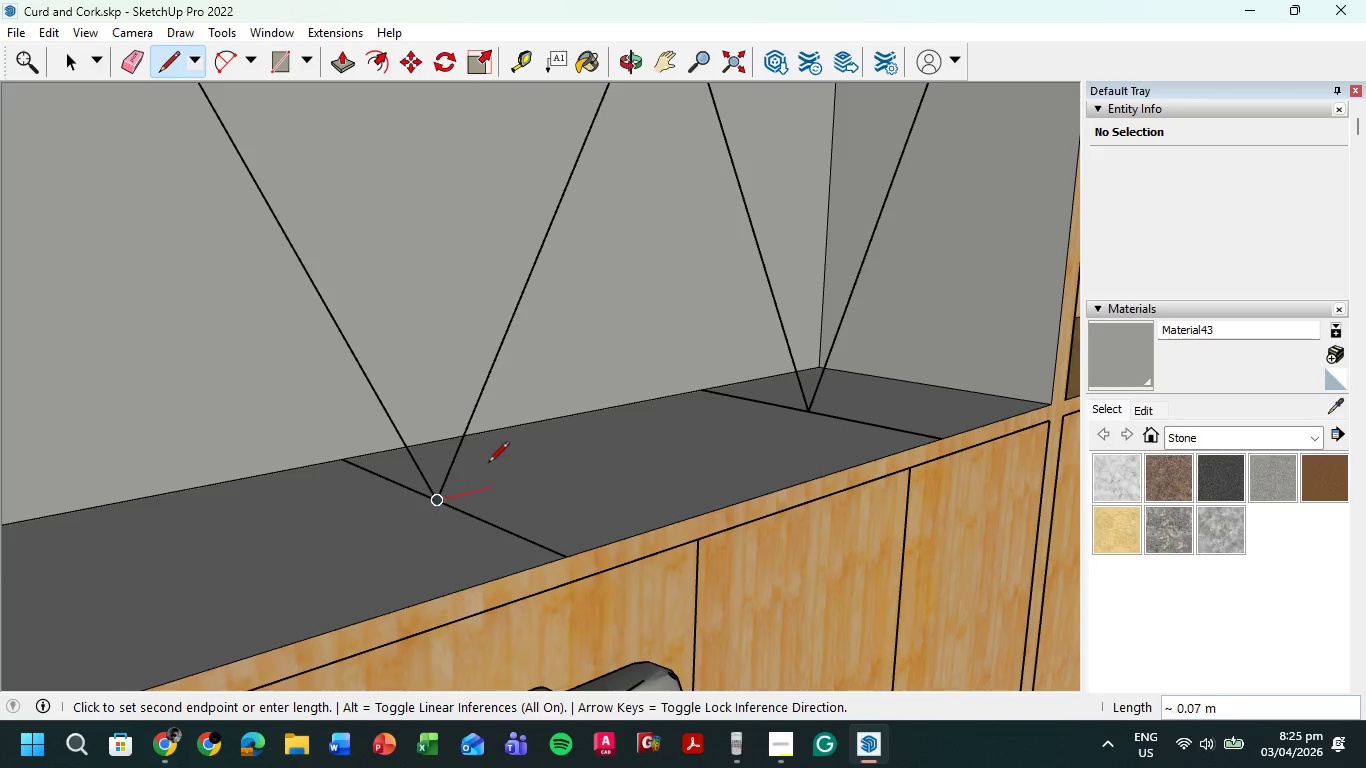 
key(Escape)
 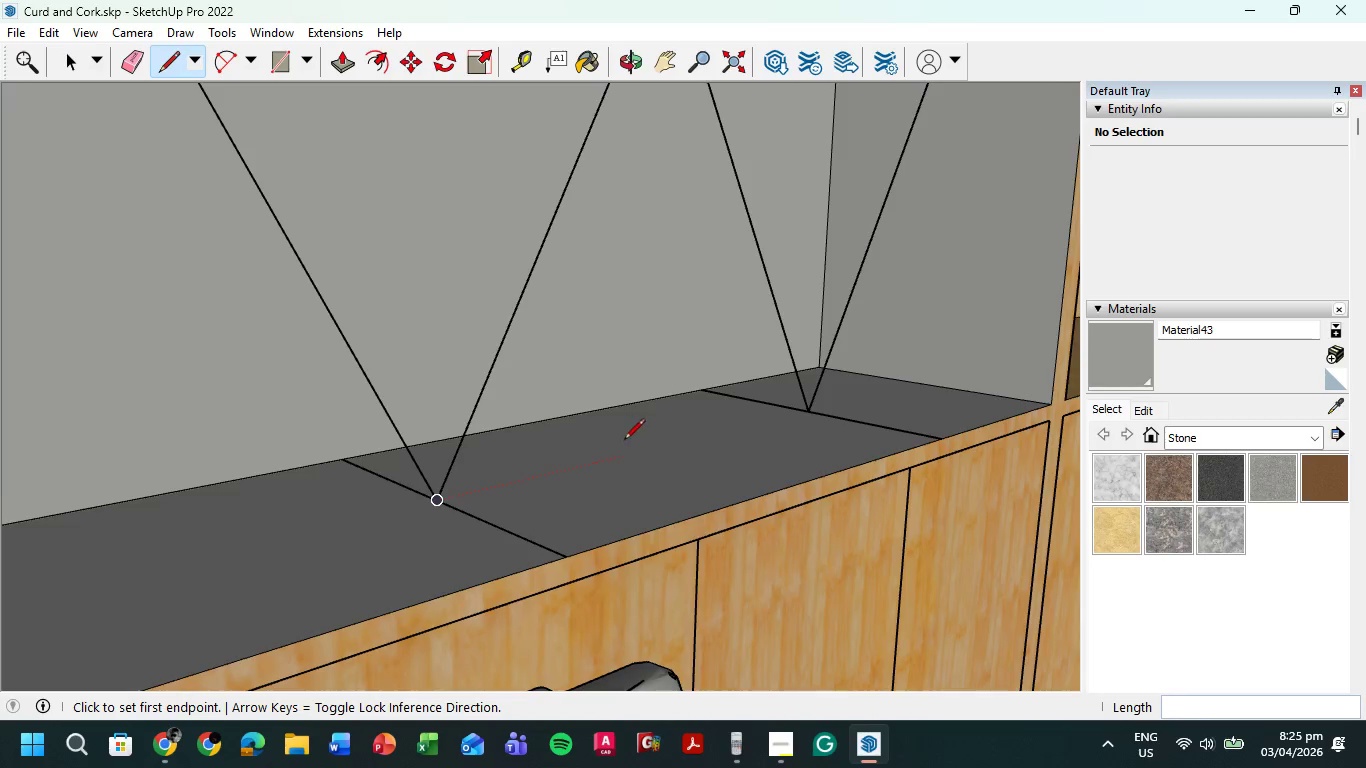 
scroll: coordinate [542, 500], scroll_direction: down, amount: 8.0
 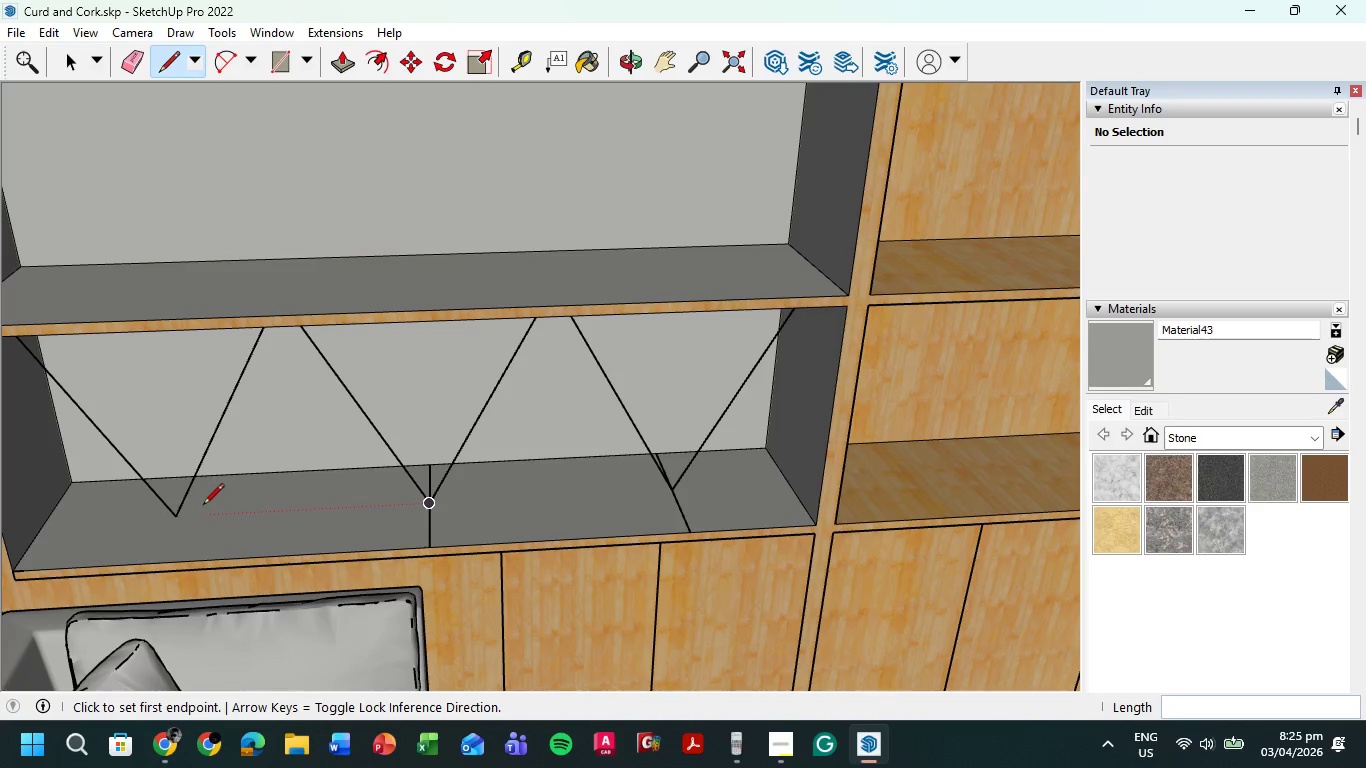 
wait(7.47)
 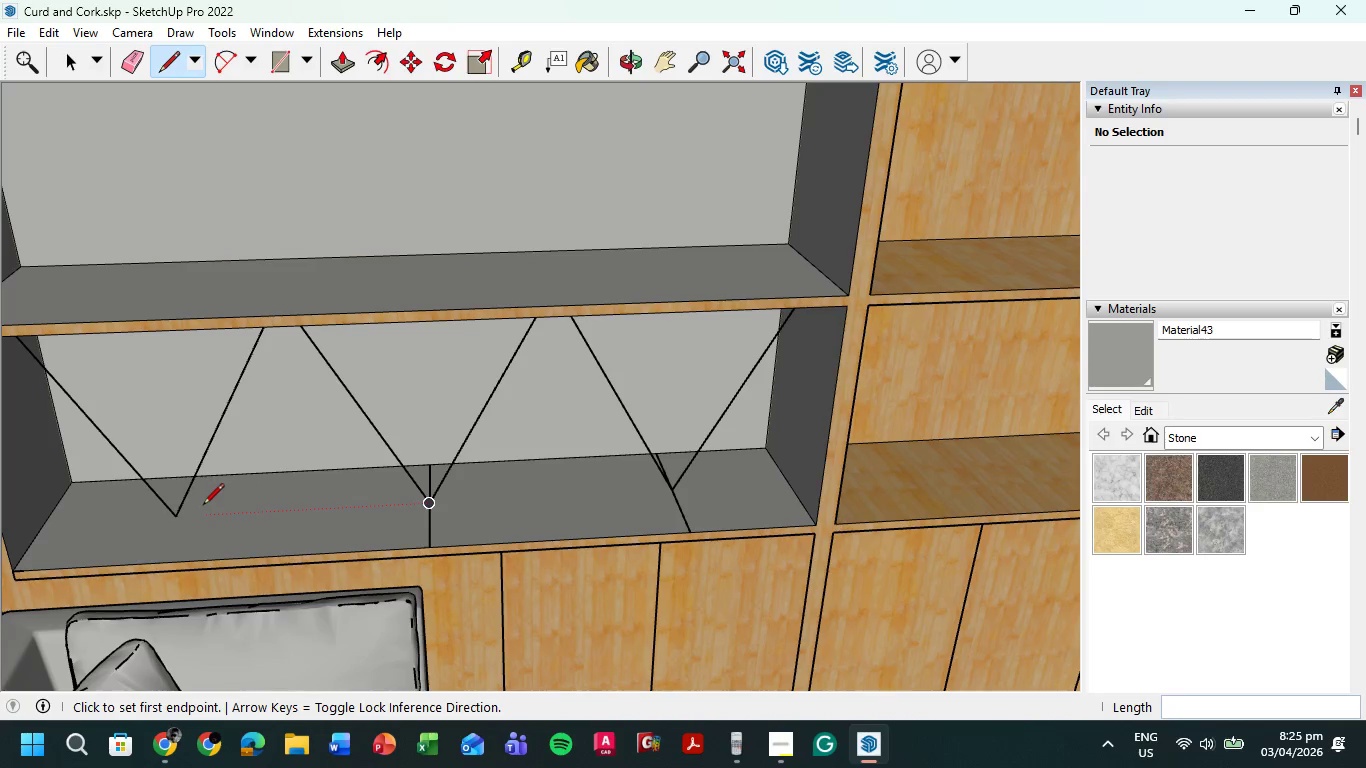 
left_click([206, 660])
 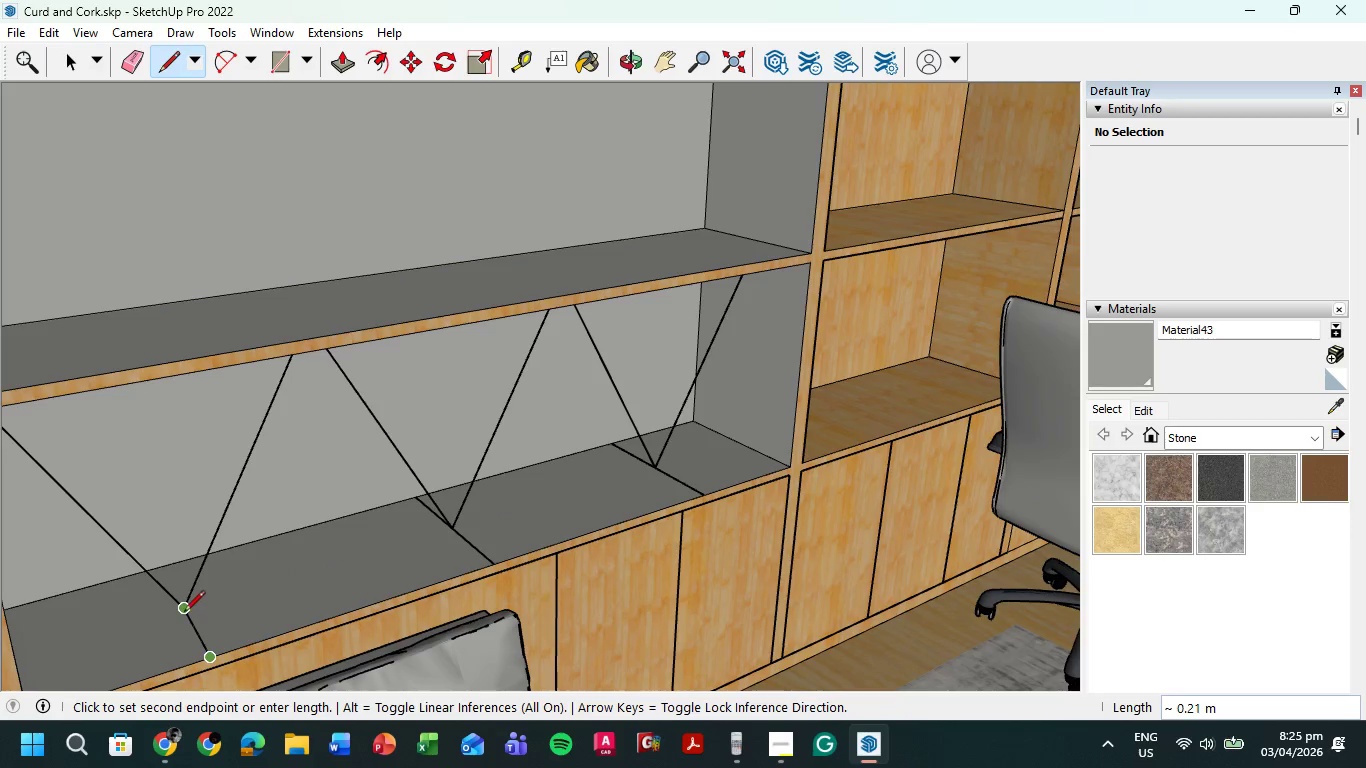 
left_click([184, 613])
 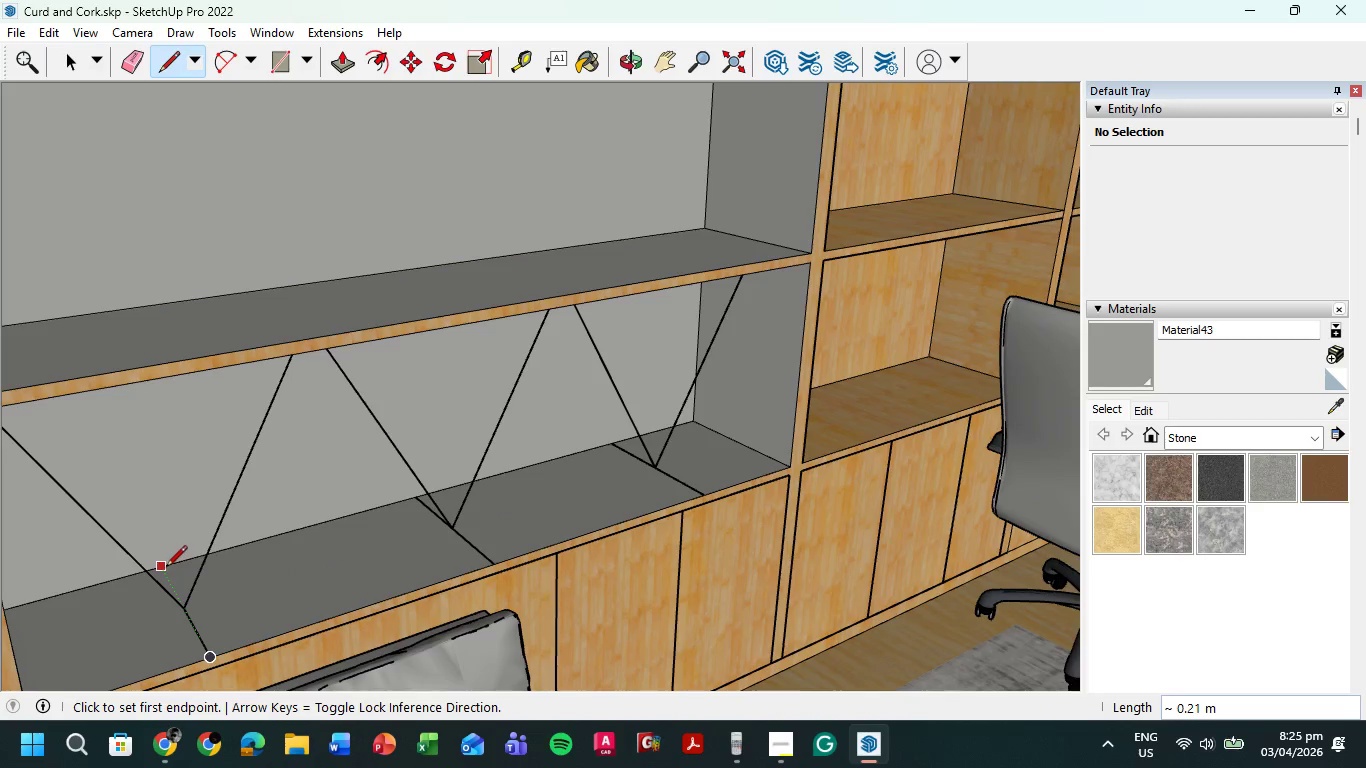 
left_click([165, 568])
 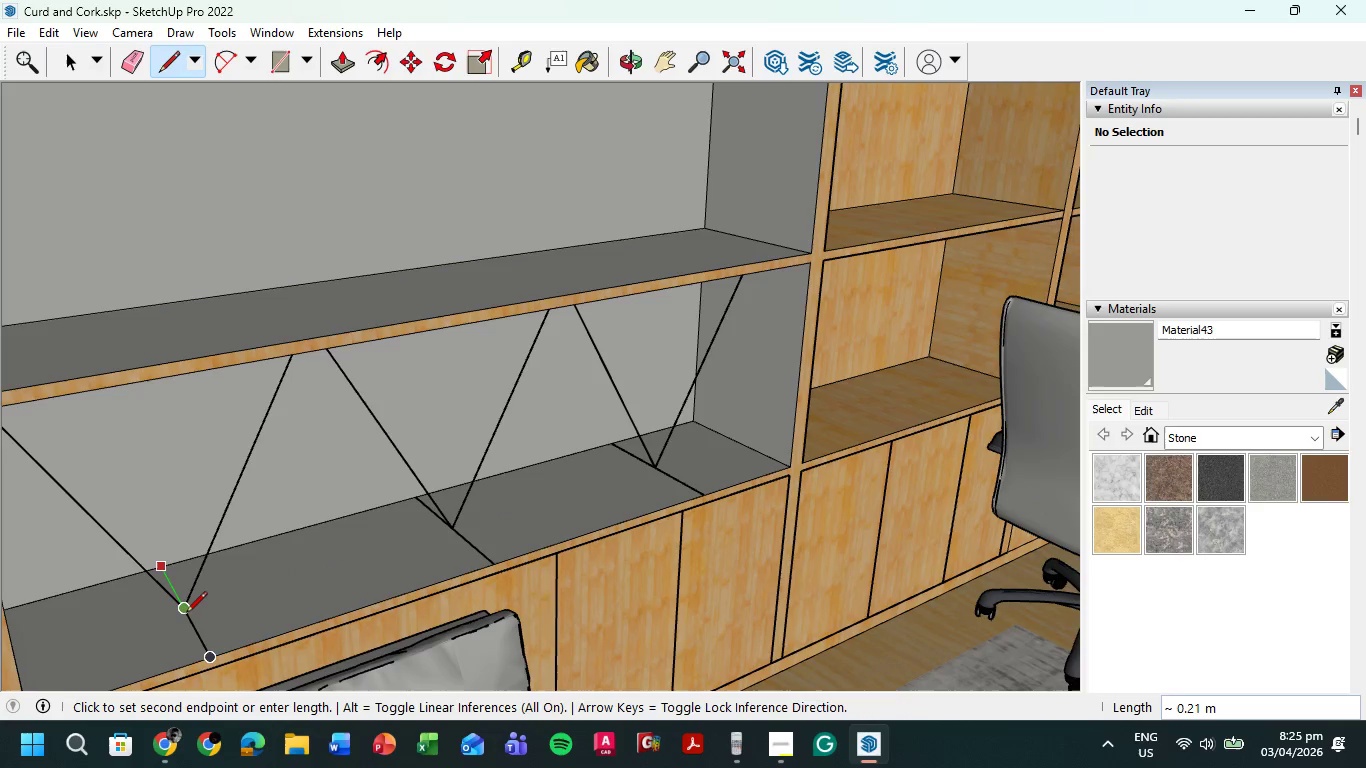 
left_click([186, 614])
 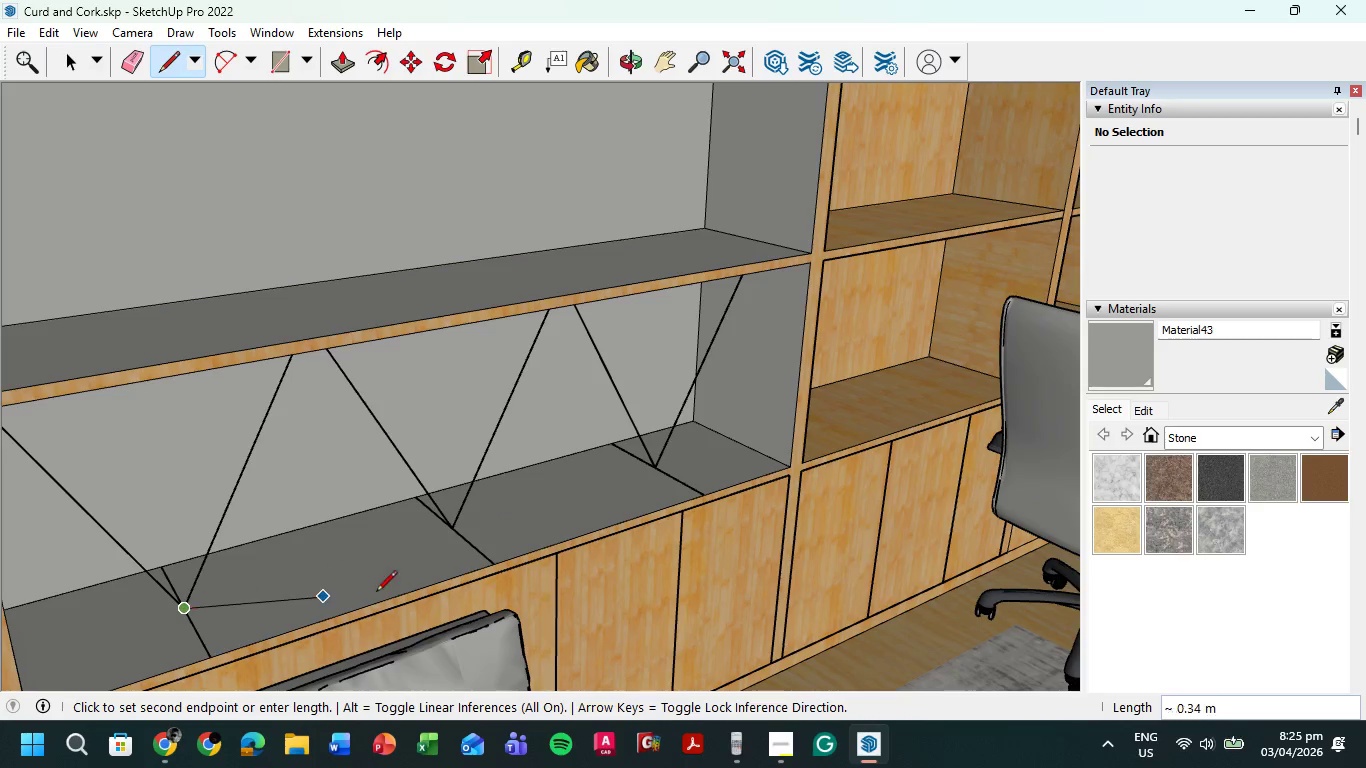 
key(Escape)
 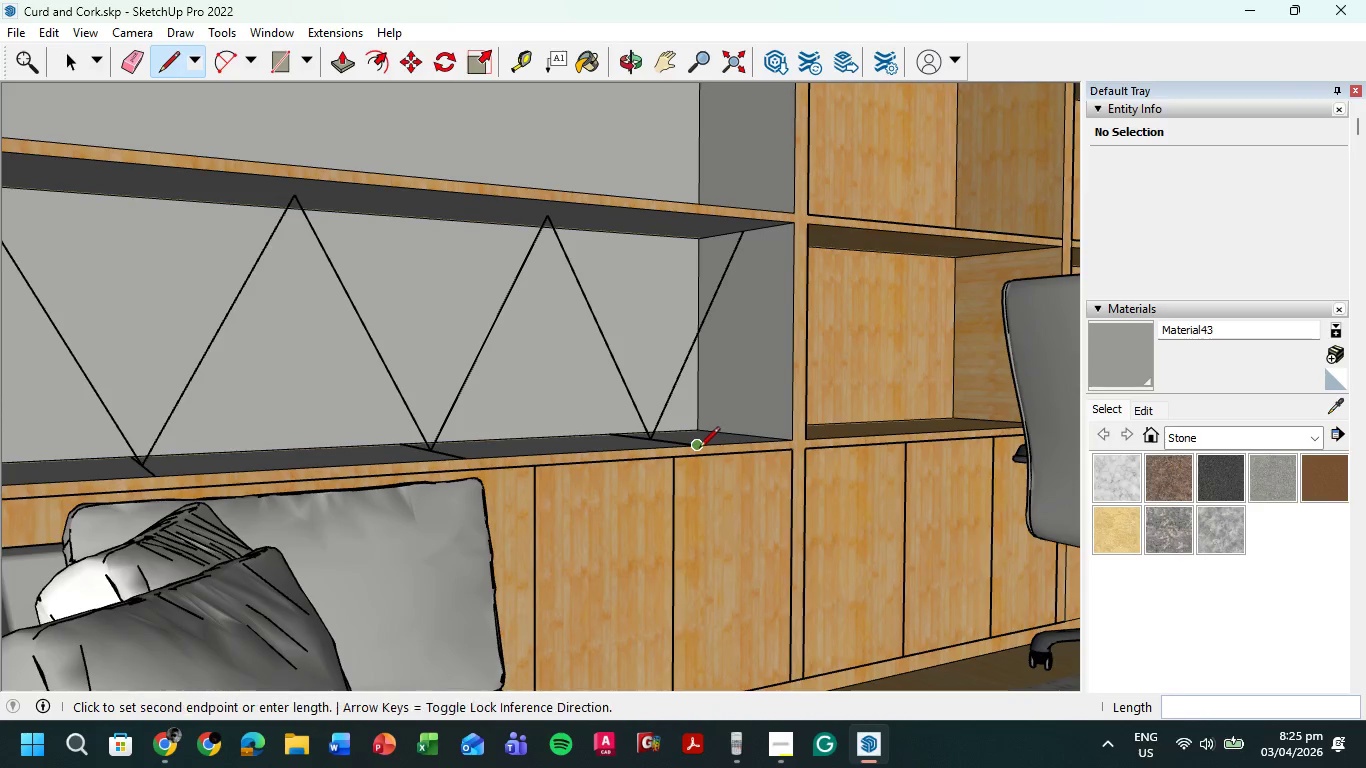 
wait(5.7)
 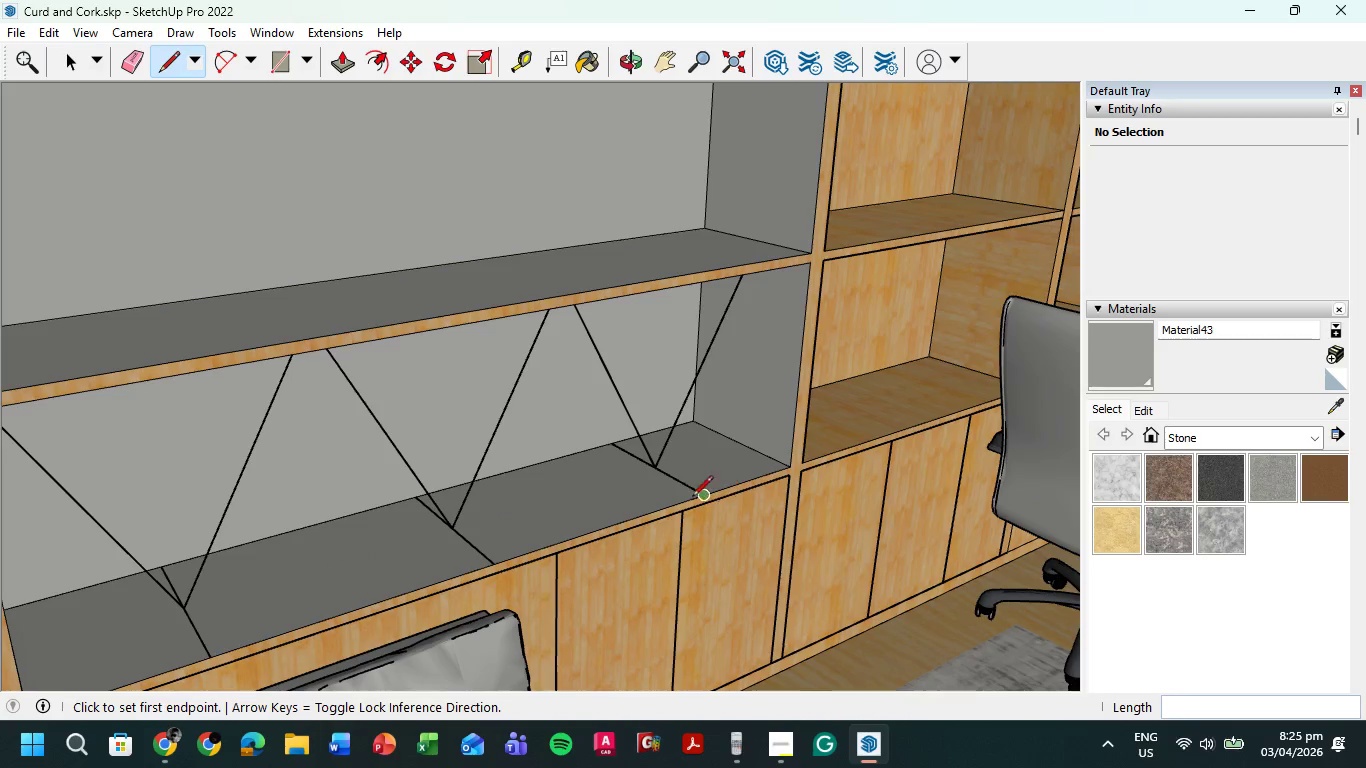 
left_click([796, 224])
 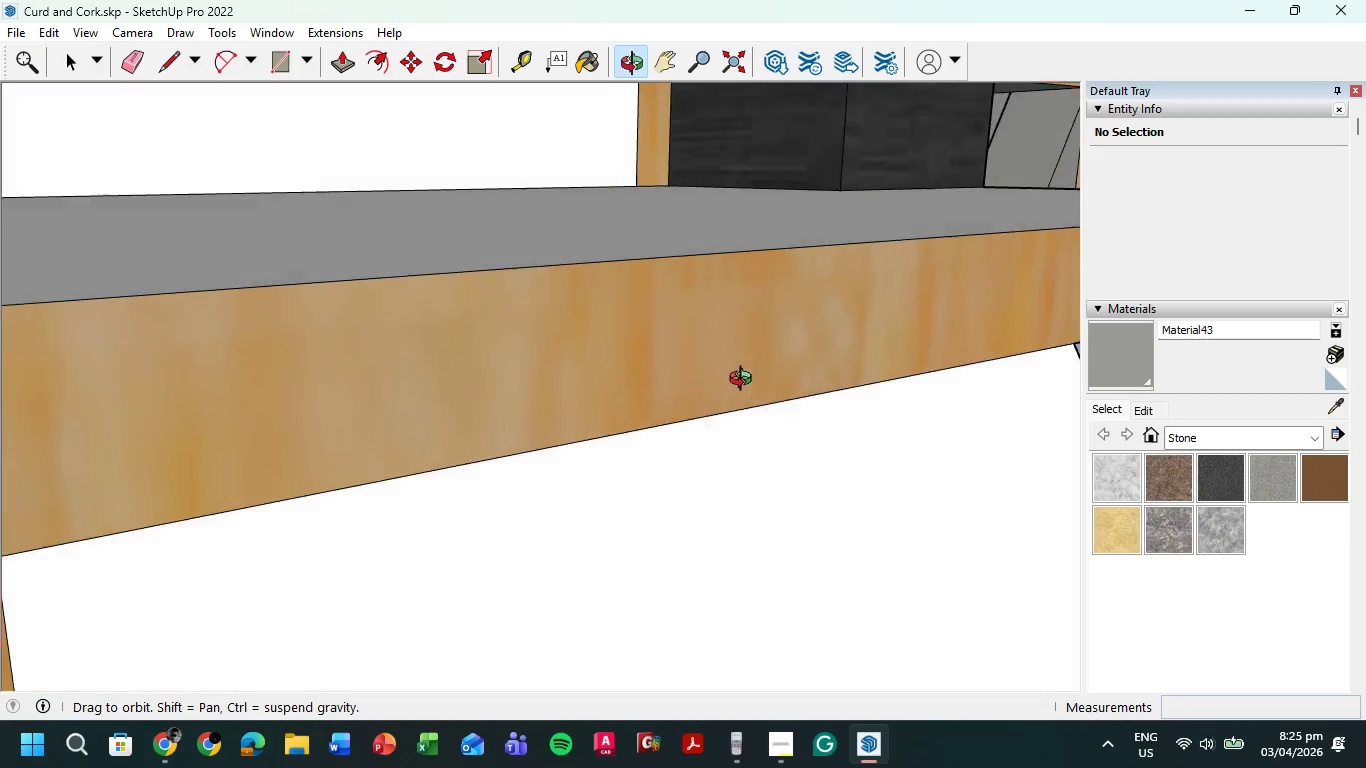 
hold_key(key=ShiftLeft, duration=1.14)
scroll: coordinate [737, 285], scroll_direction: down, amount: 2.0
 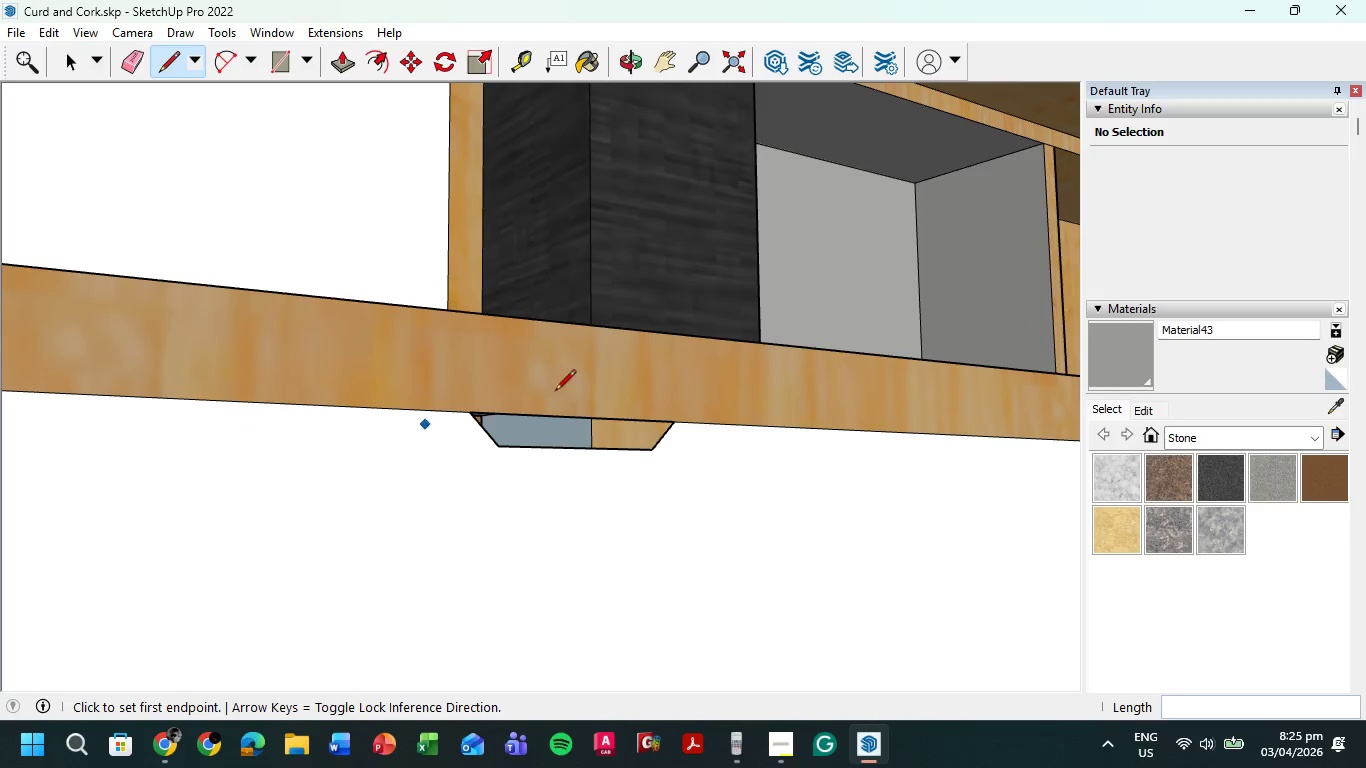 
hold_key(key=ShiftLeft, duration=0.66)
 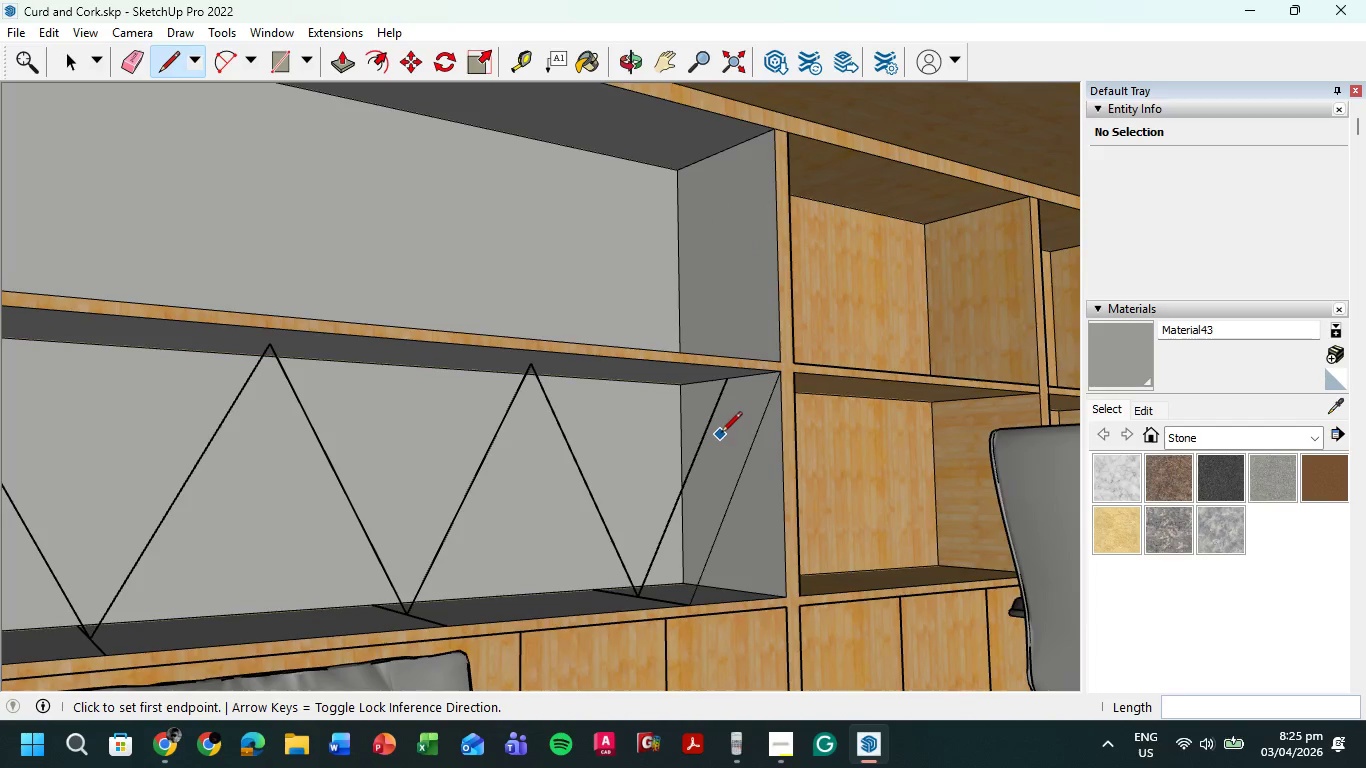 
hold_key(key=ShiftLeft, duration=0.34)
 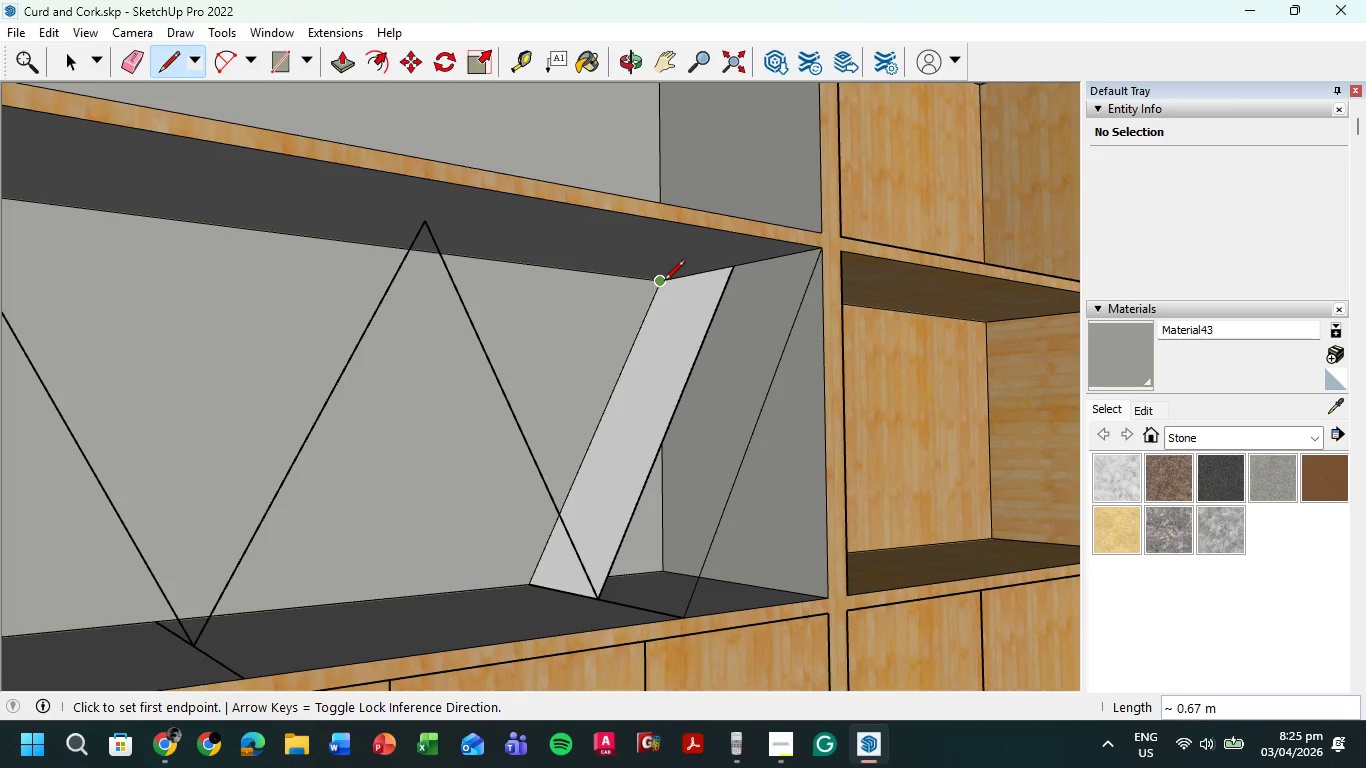 
scroll: coordinate [719, 432], scroll_direction: up, amount: 4.0
 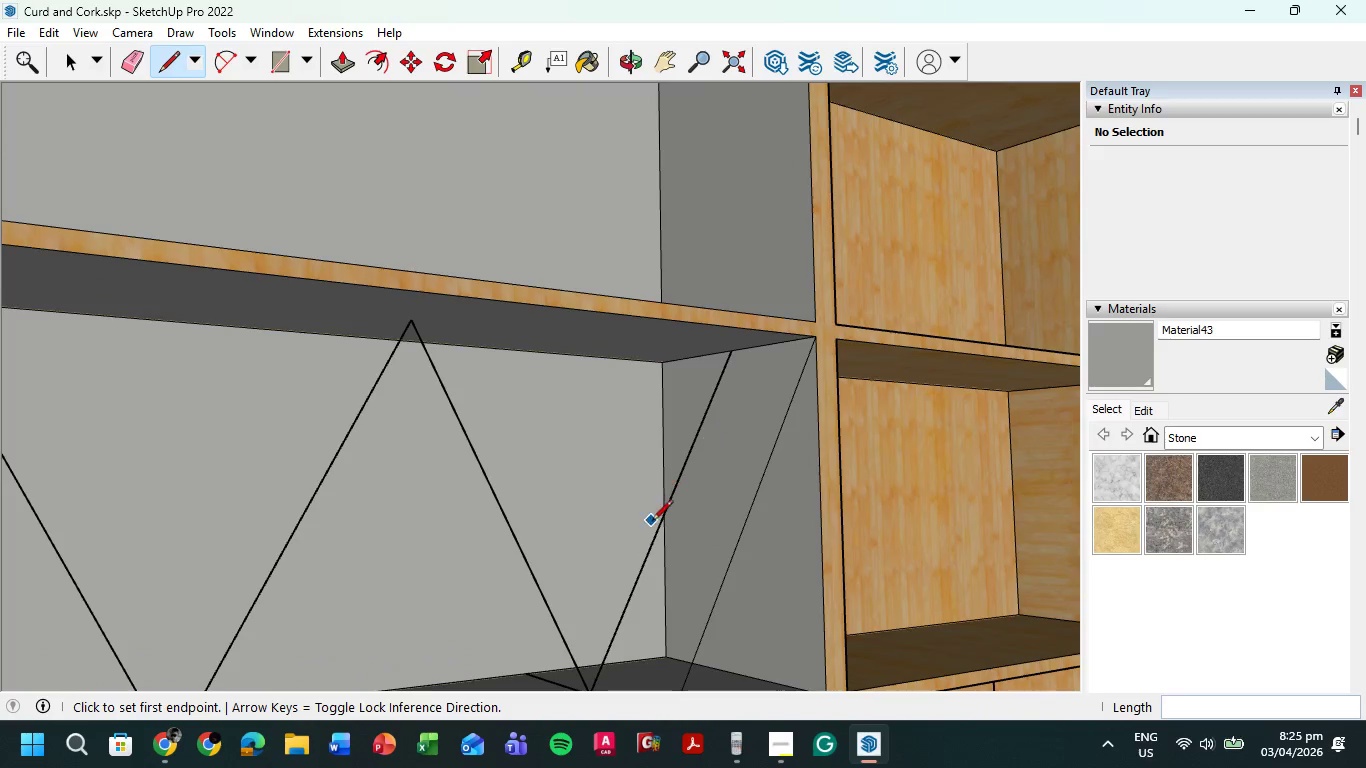 
left_click([737, 270])
 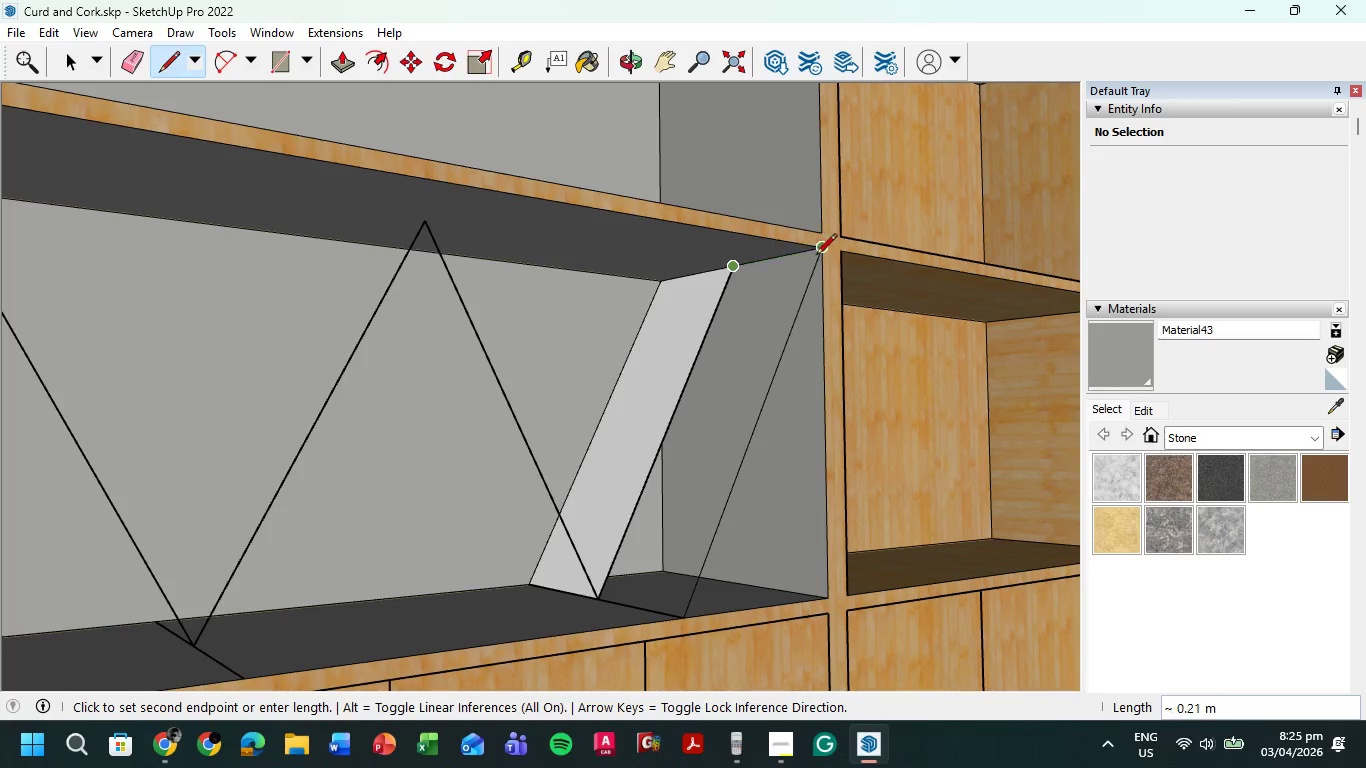 
left_click([816, 254])
 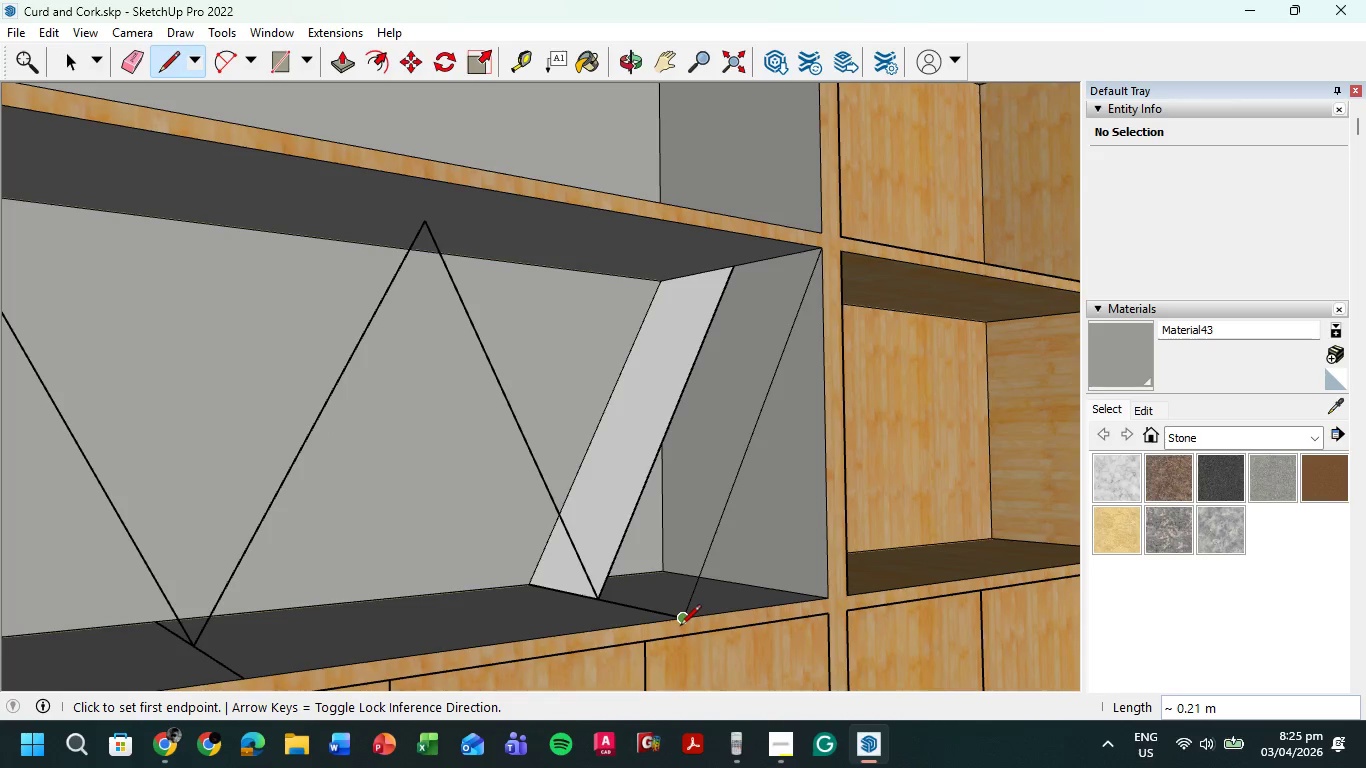 
left_click([682, 619])
 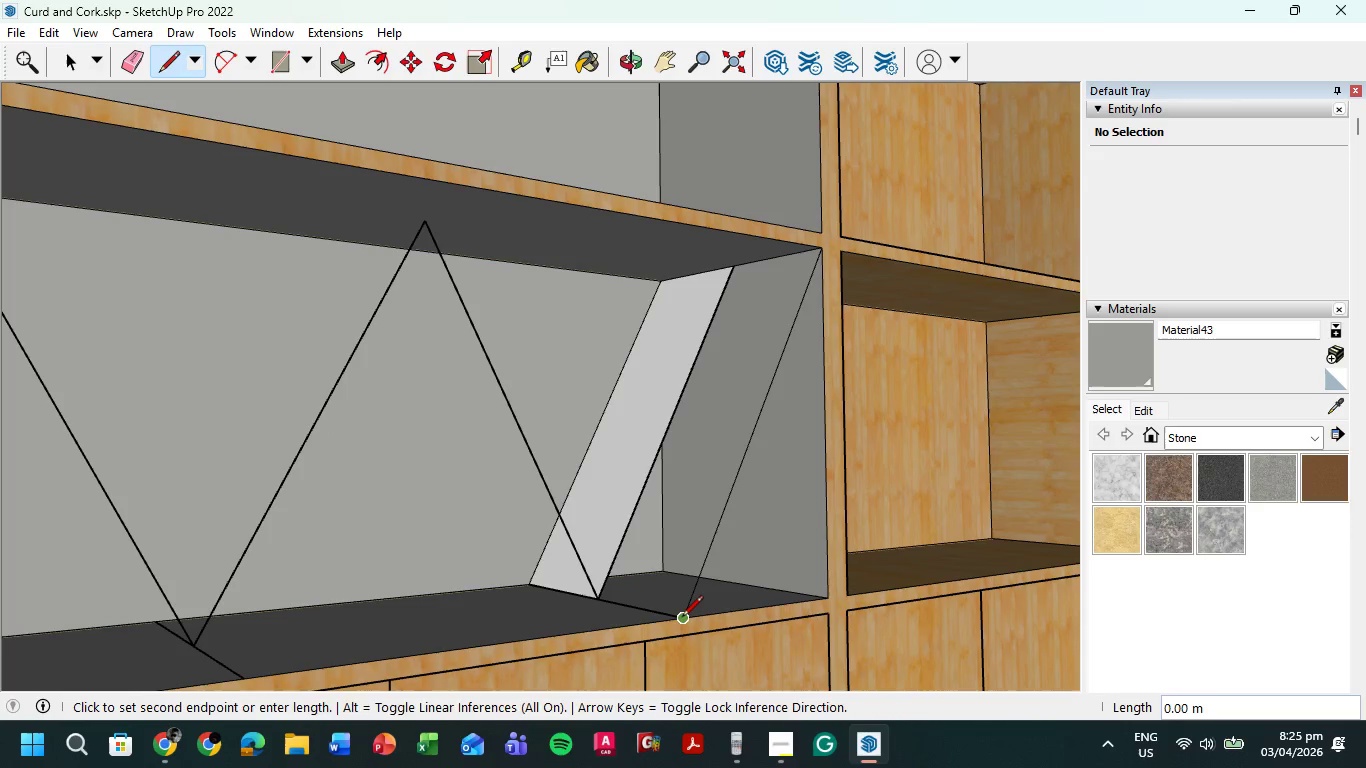 
key(Escape)
 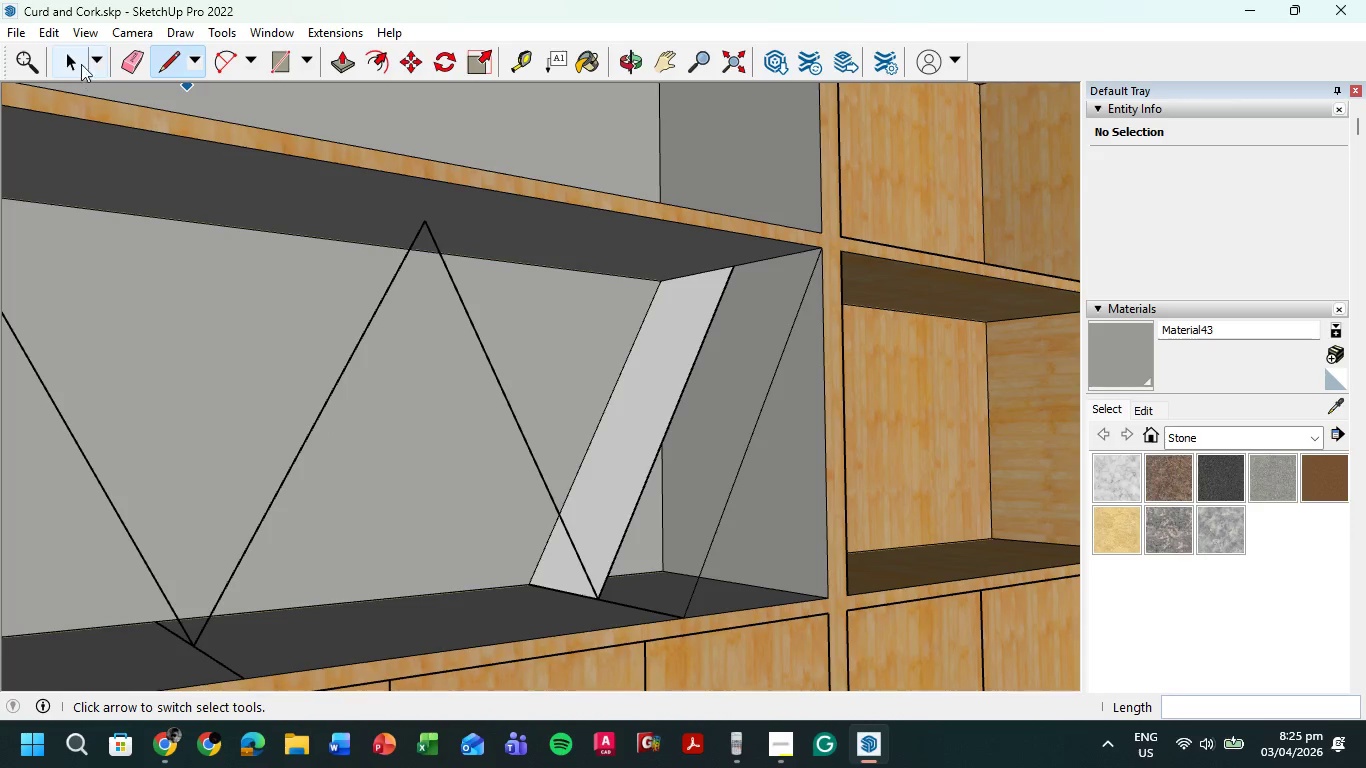 
left_click([80, 59])
 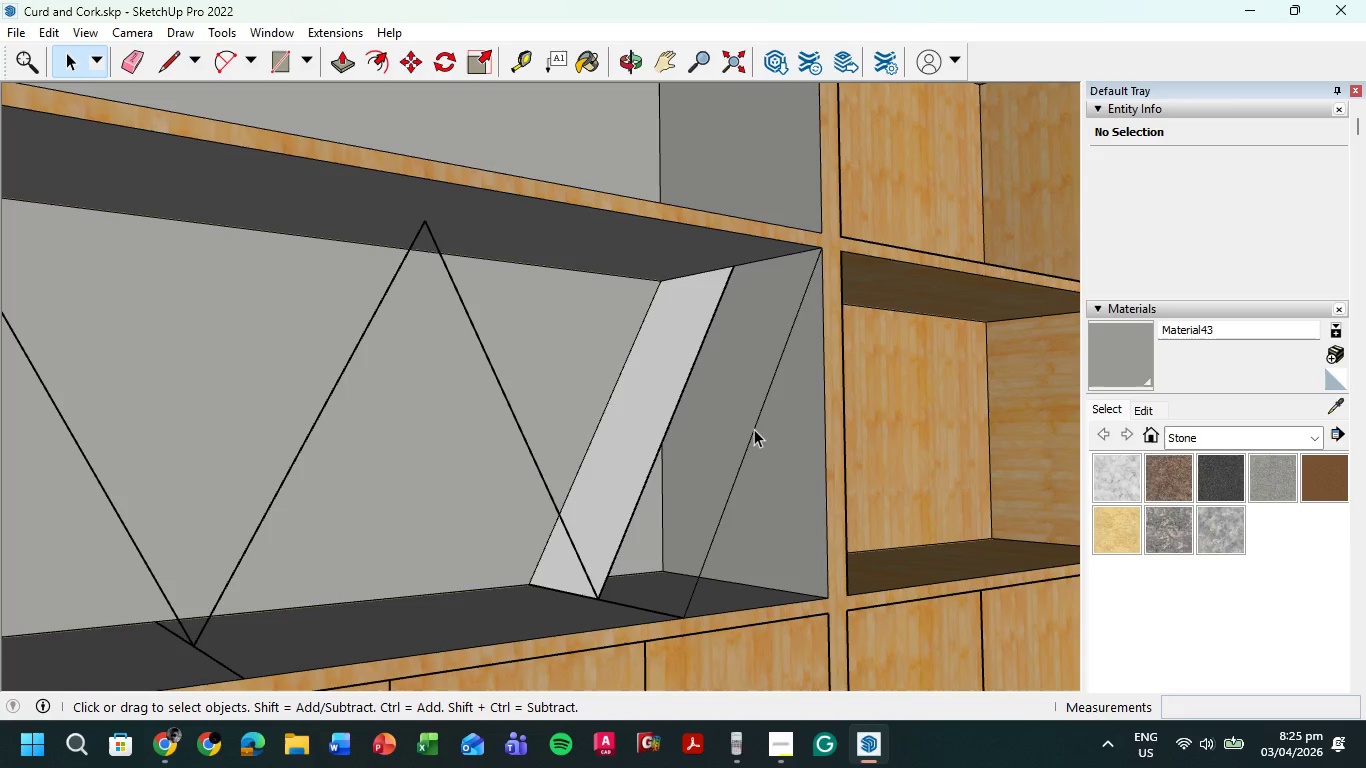 
left_click([755, 429])
 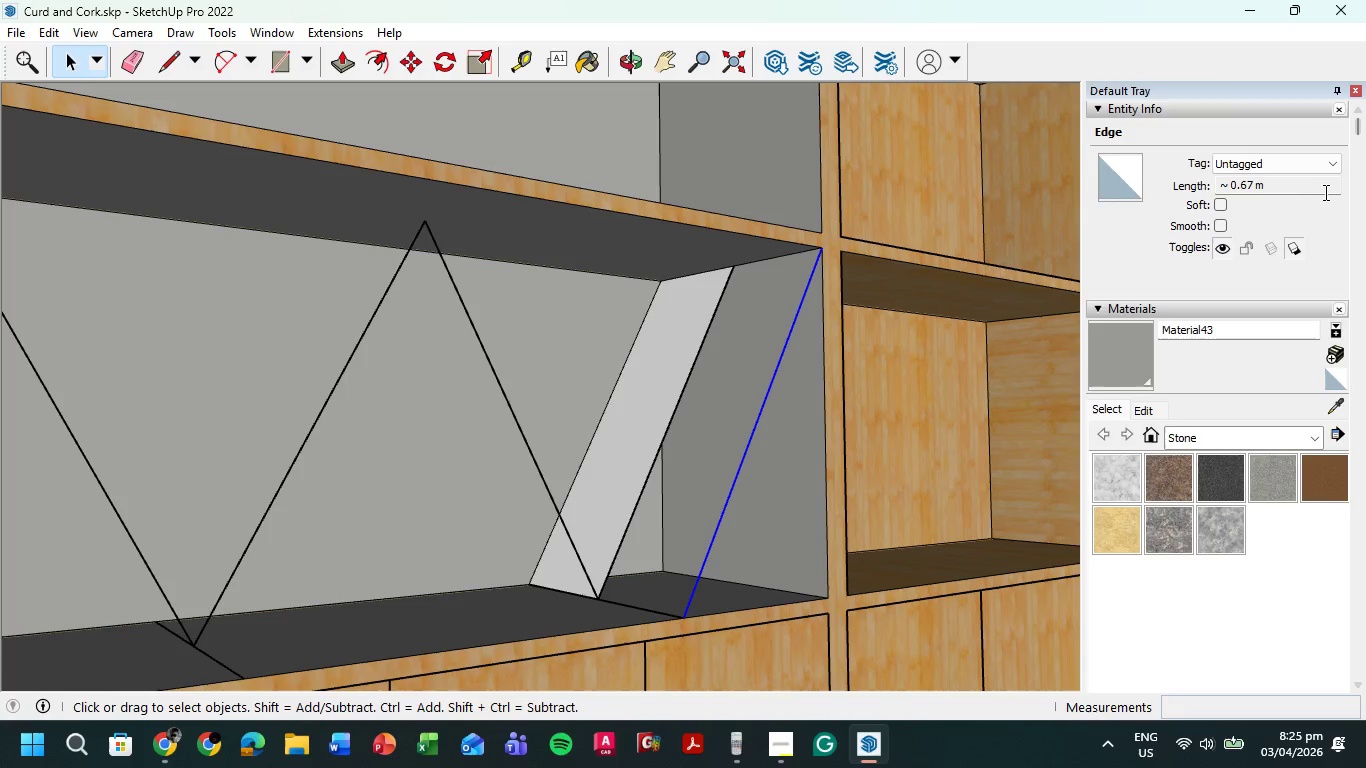 
left_click([1337, 163])
 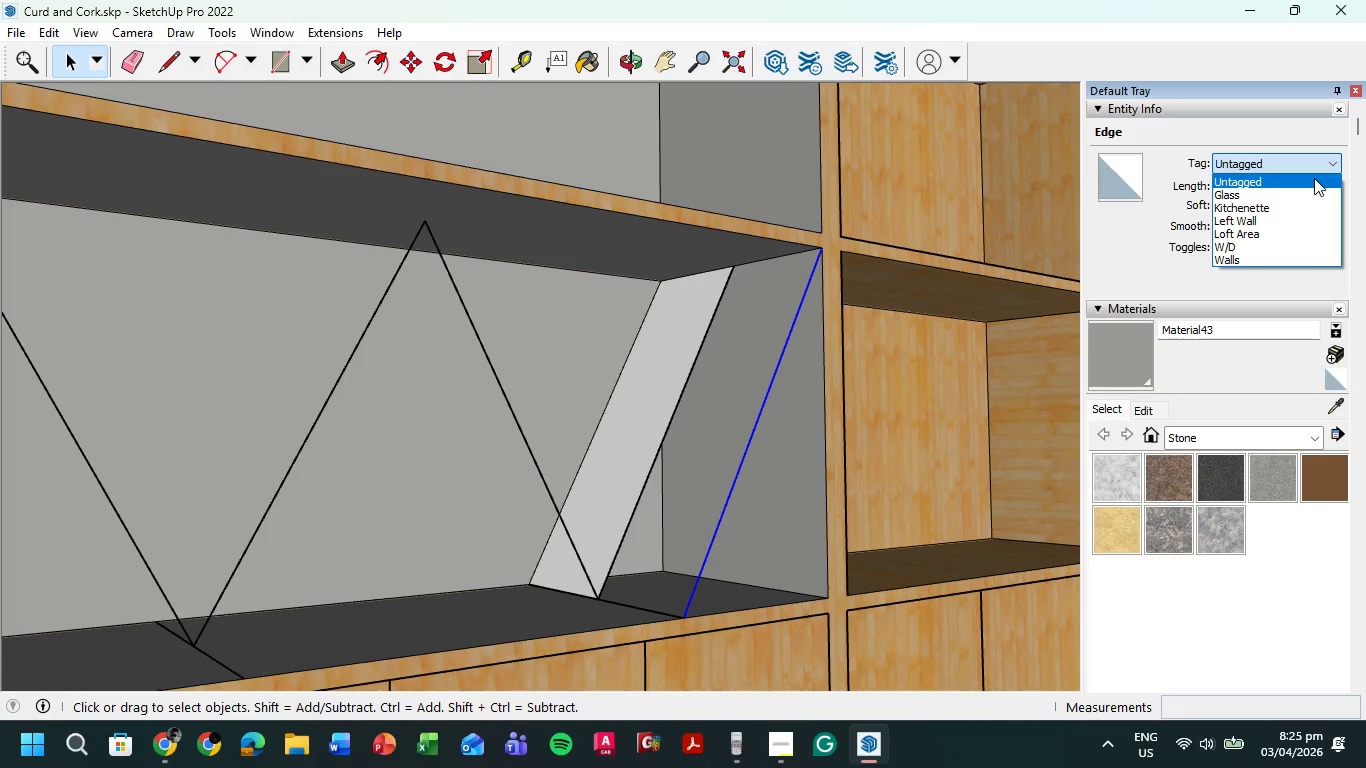 
left_click([1301, 183])
 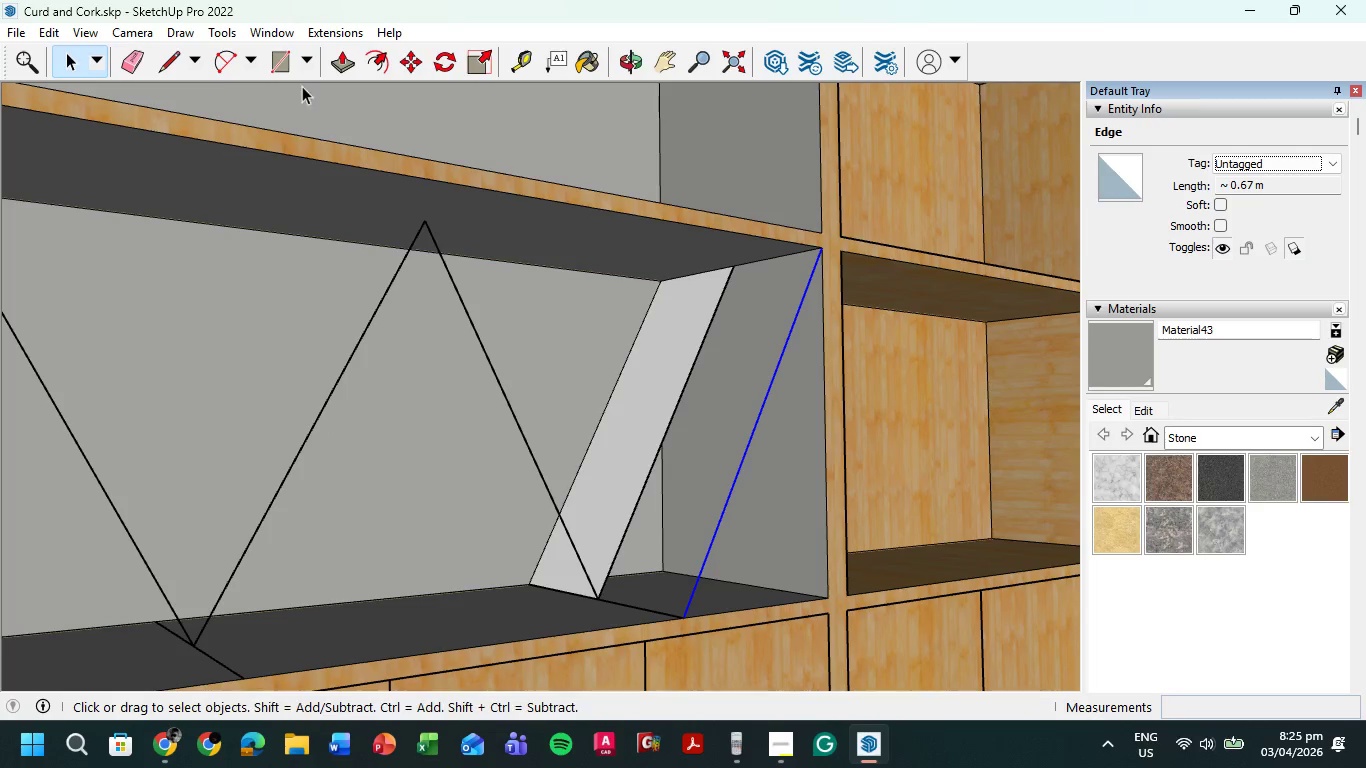 
left_click([139, 61])
 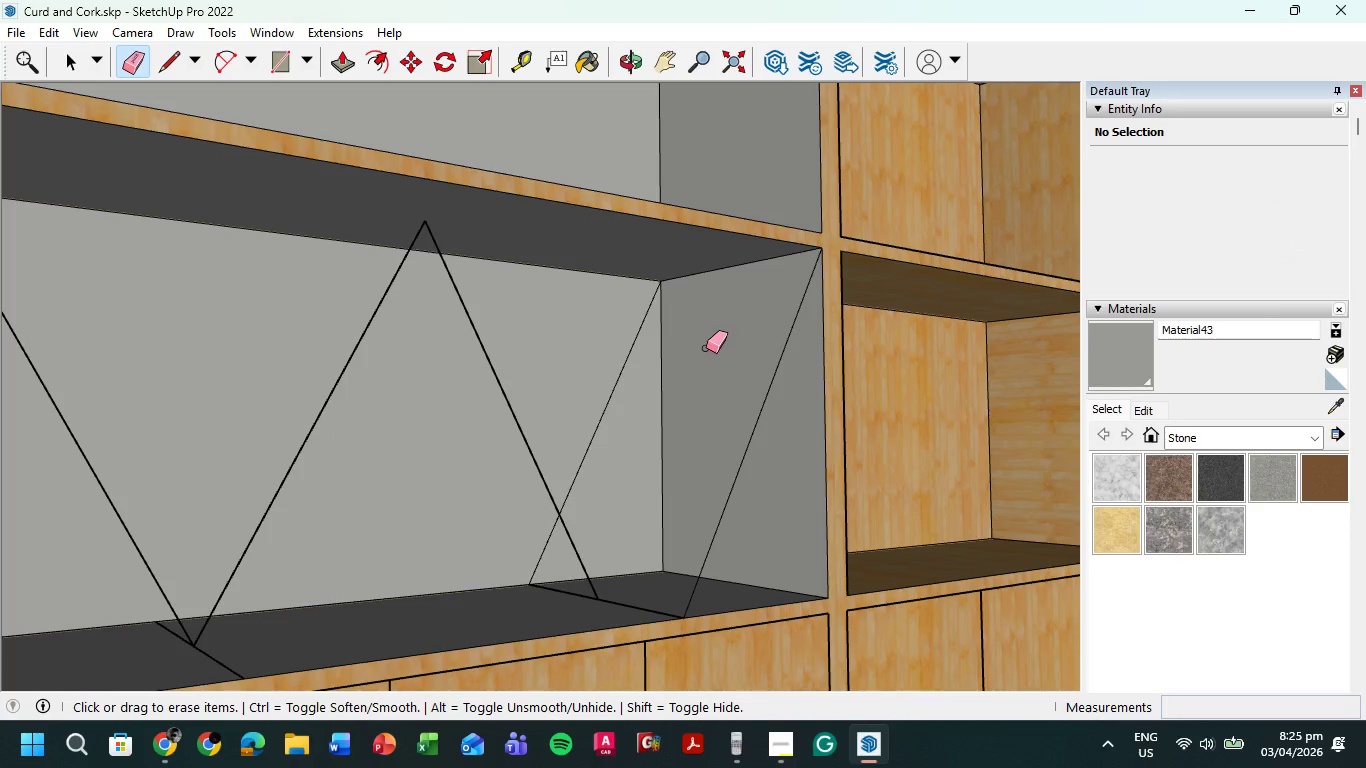 
key(Escape)
 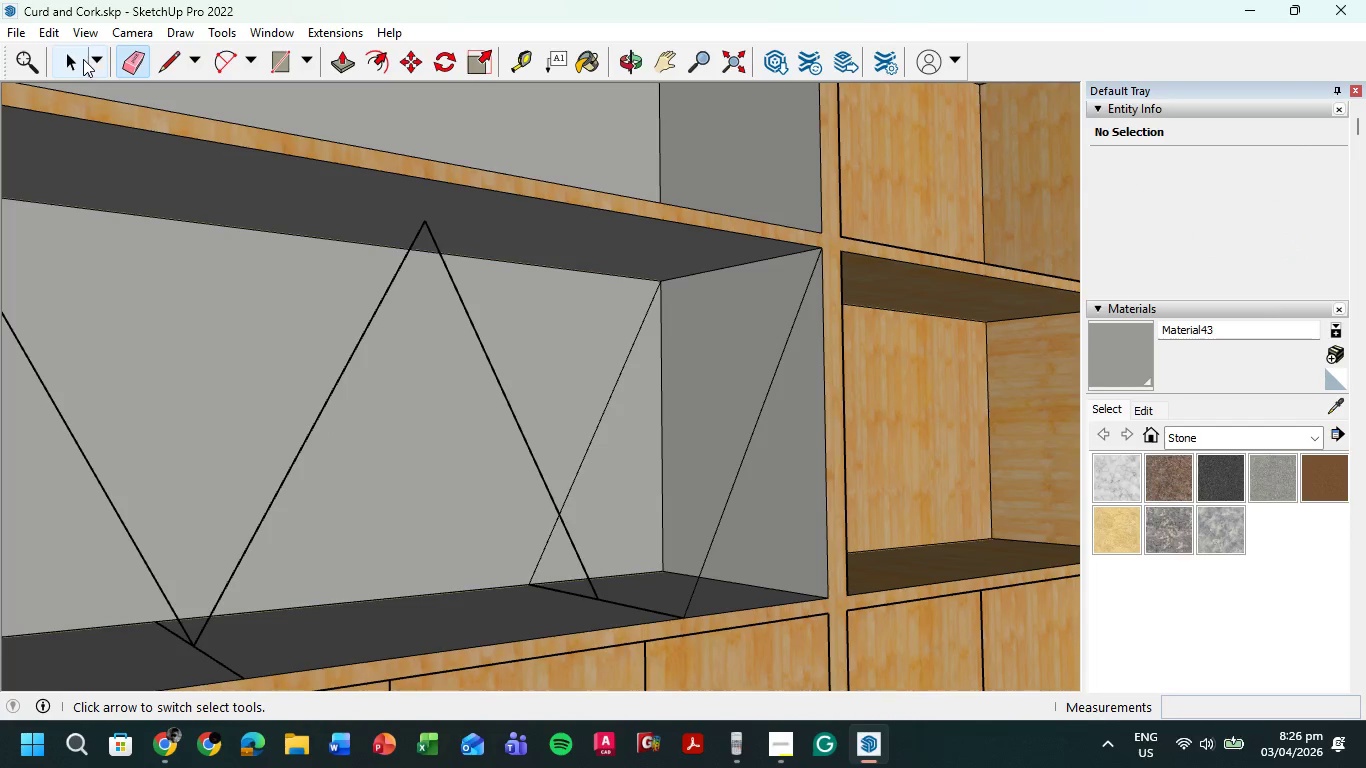 
left_click([82, 59])
 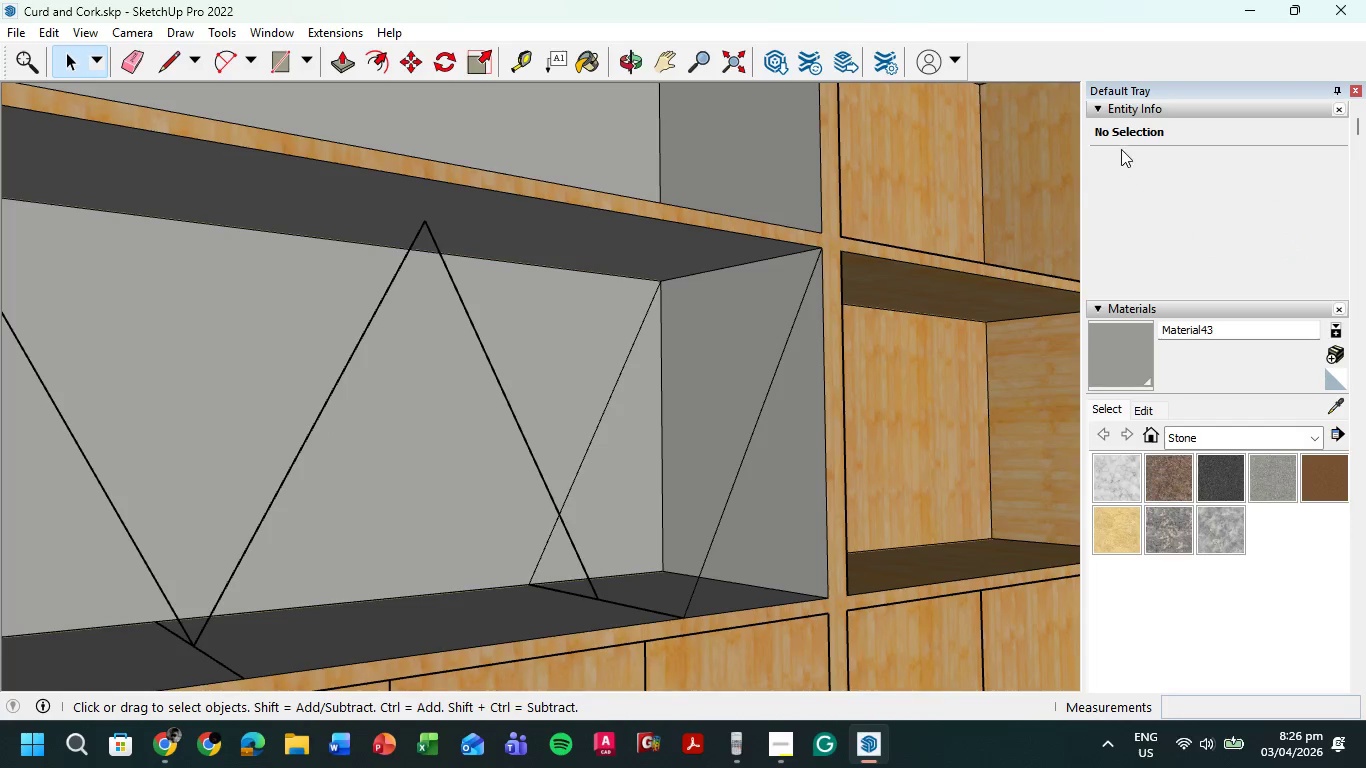 
left_click([1158, 308])
 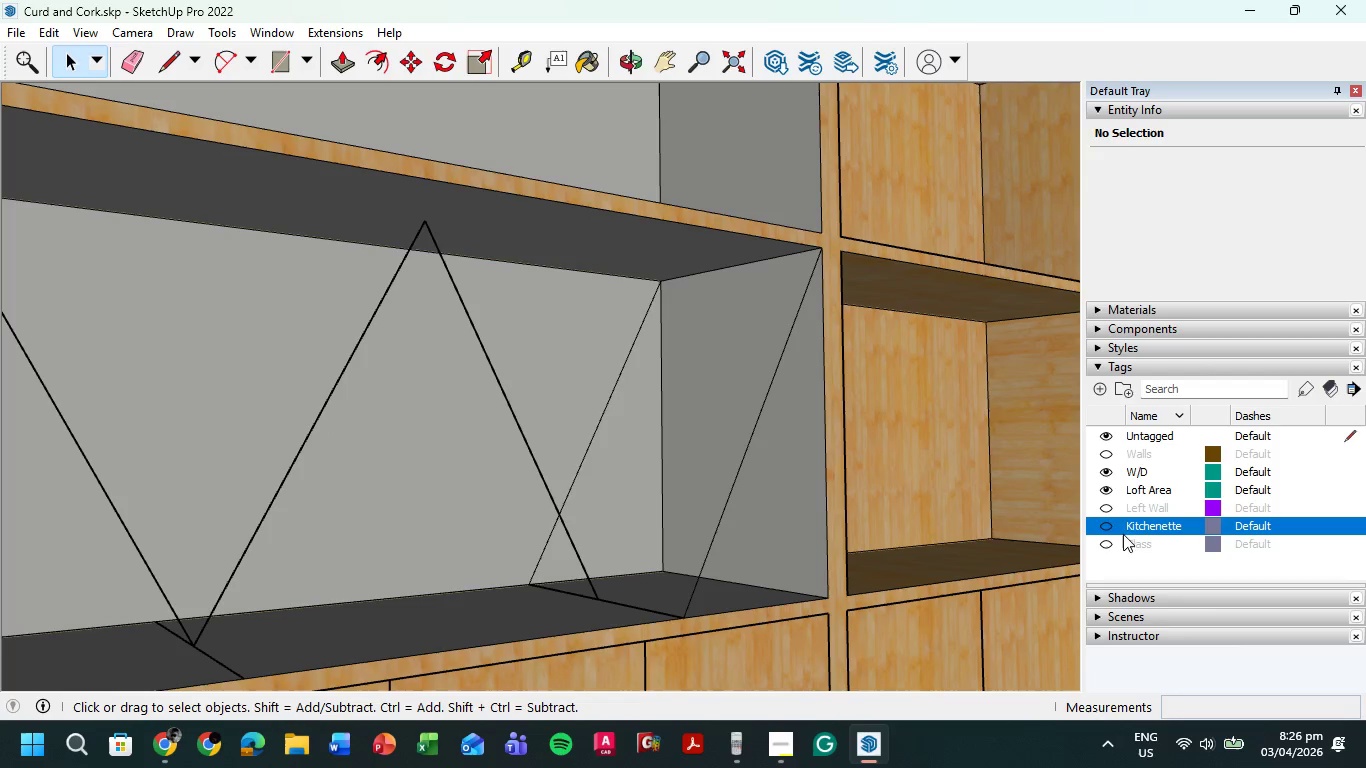 
left_click([1110, 545])
 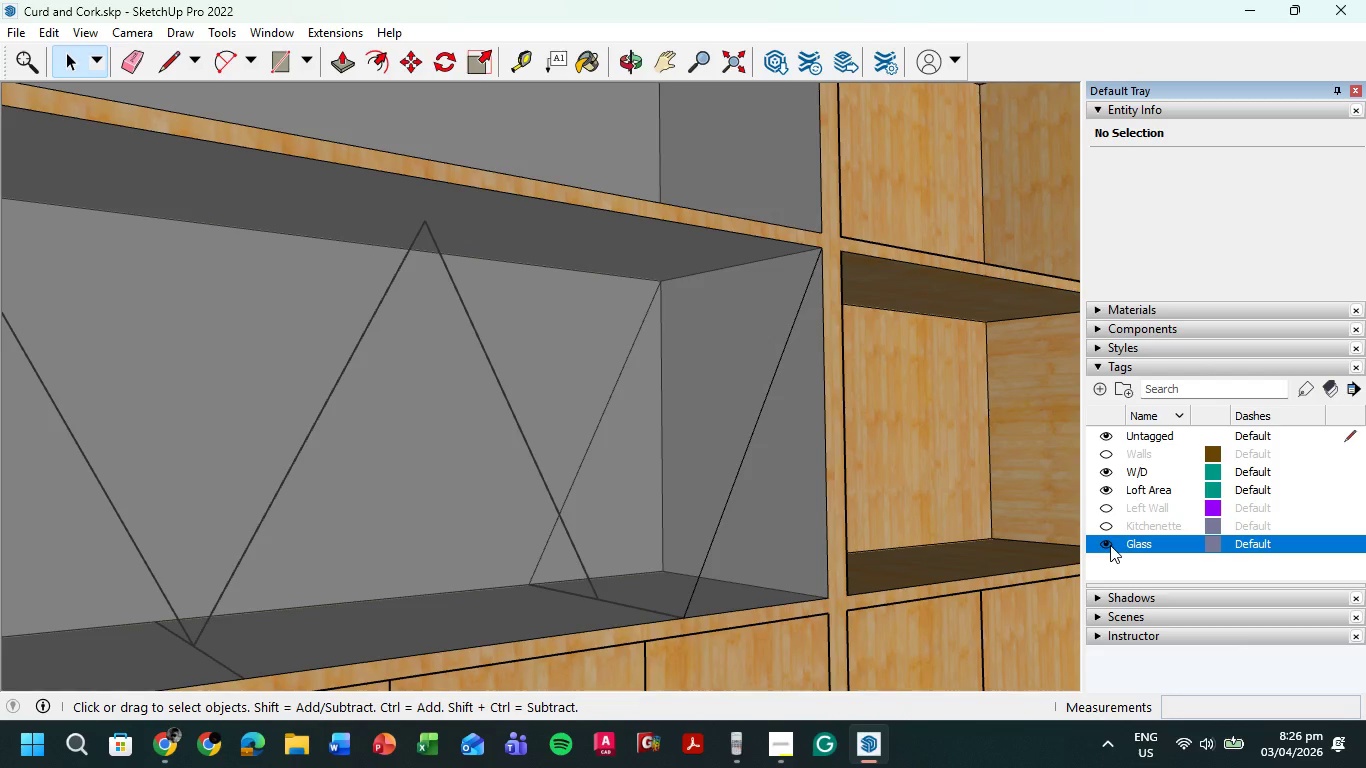 
left_click([1110, 545])
 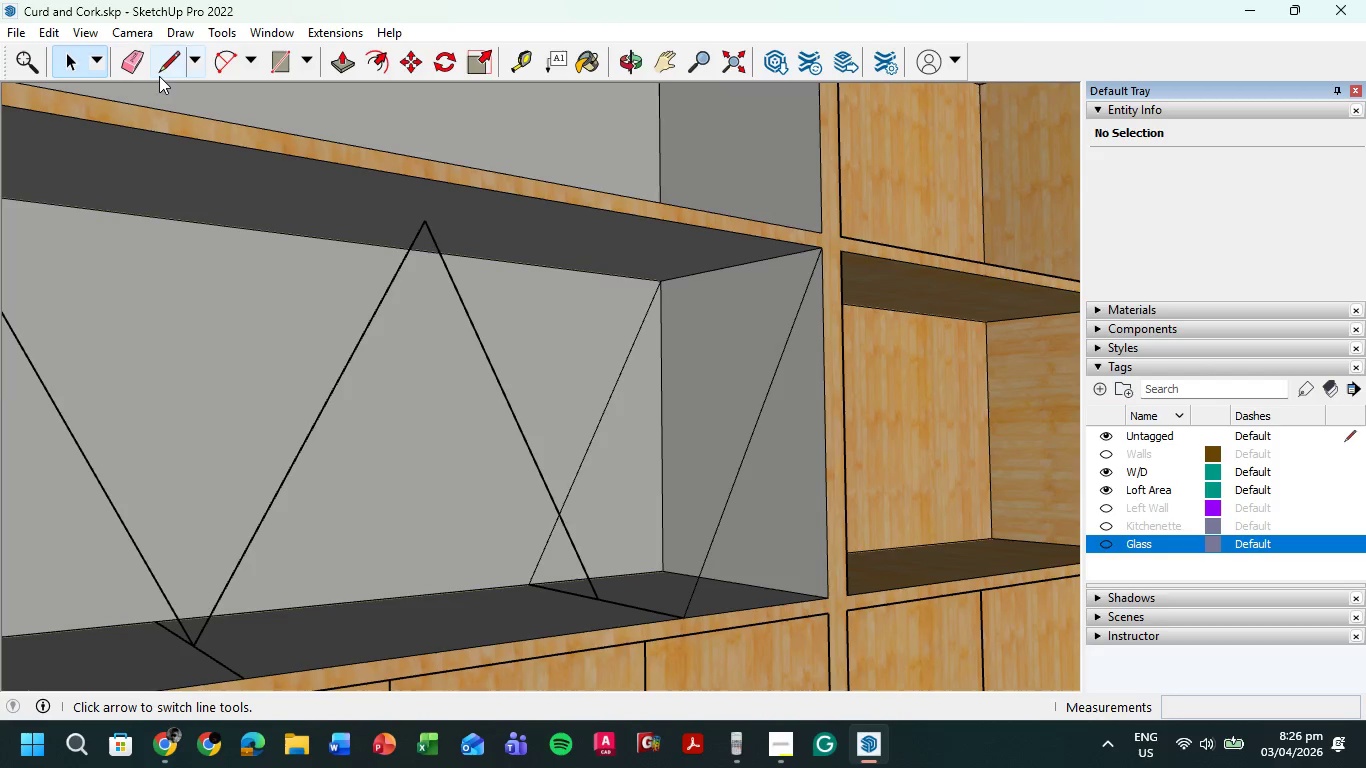 
left_click([175, 65])
 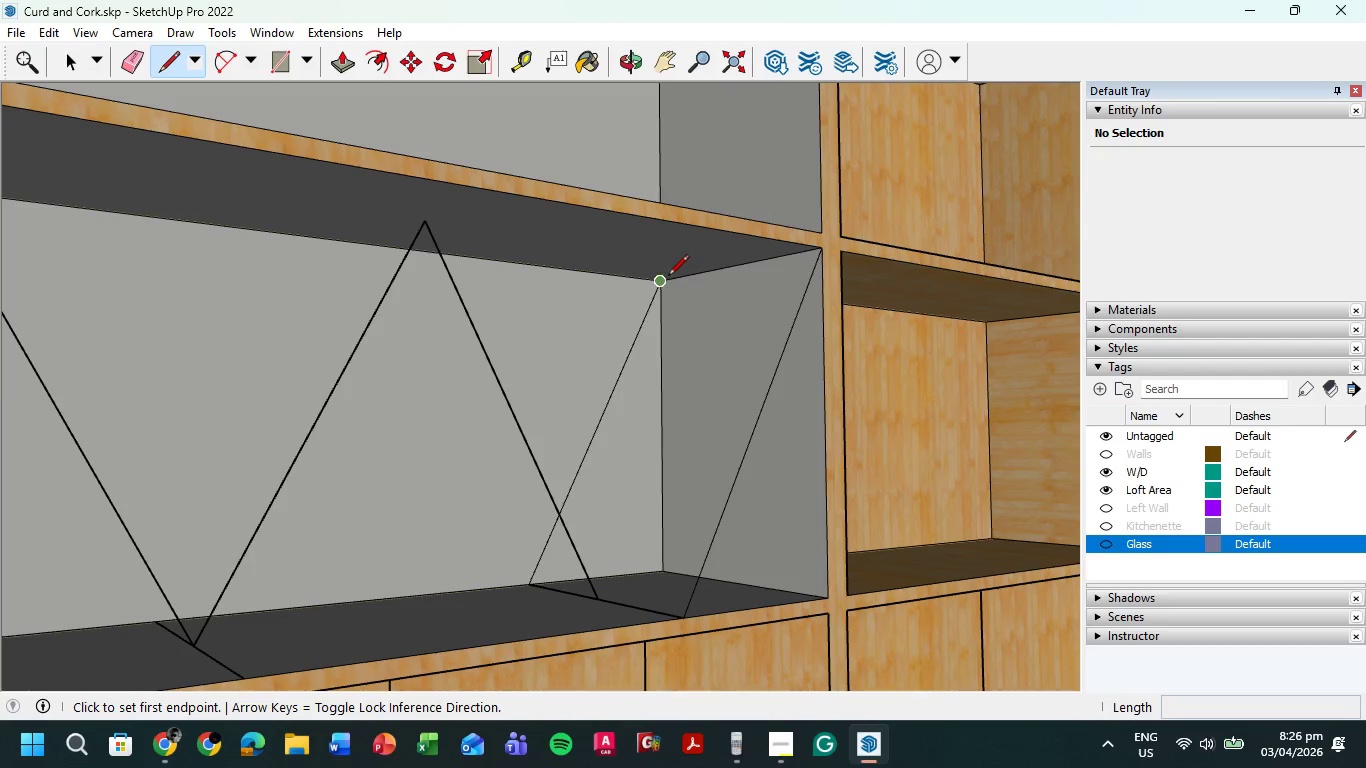 
left_click([663, 278])
 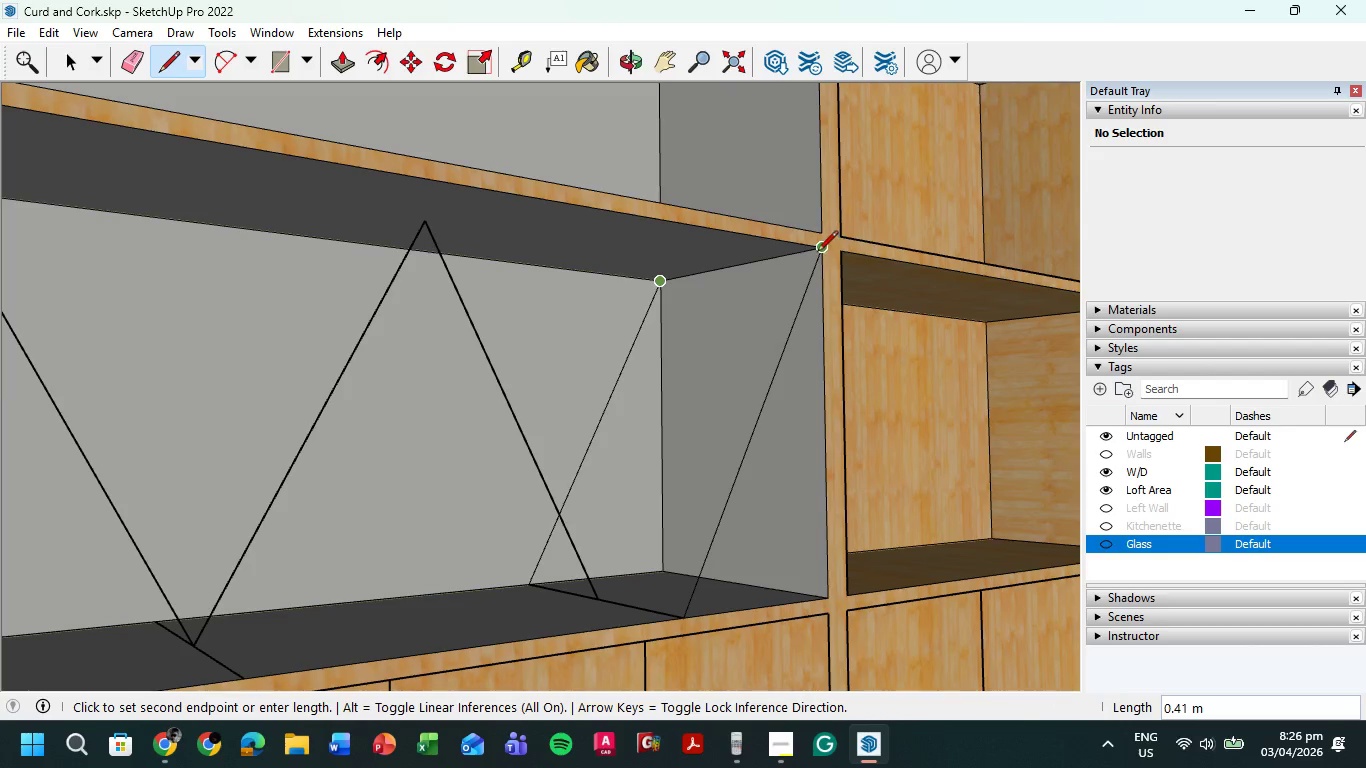 
left_click([818, 251])
 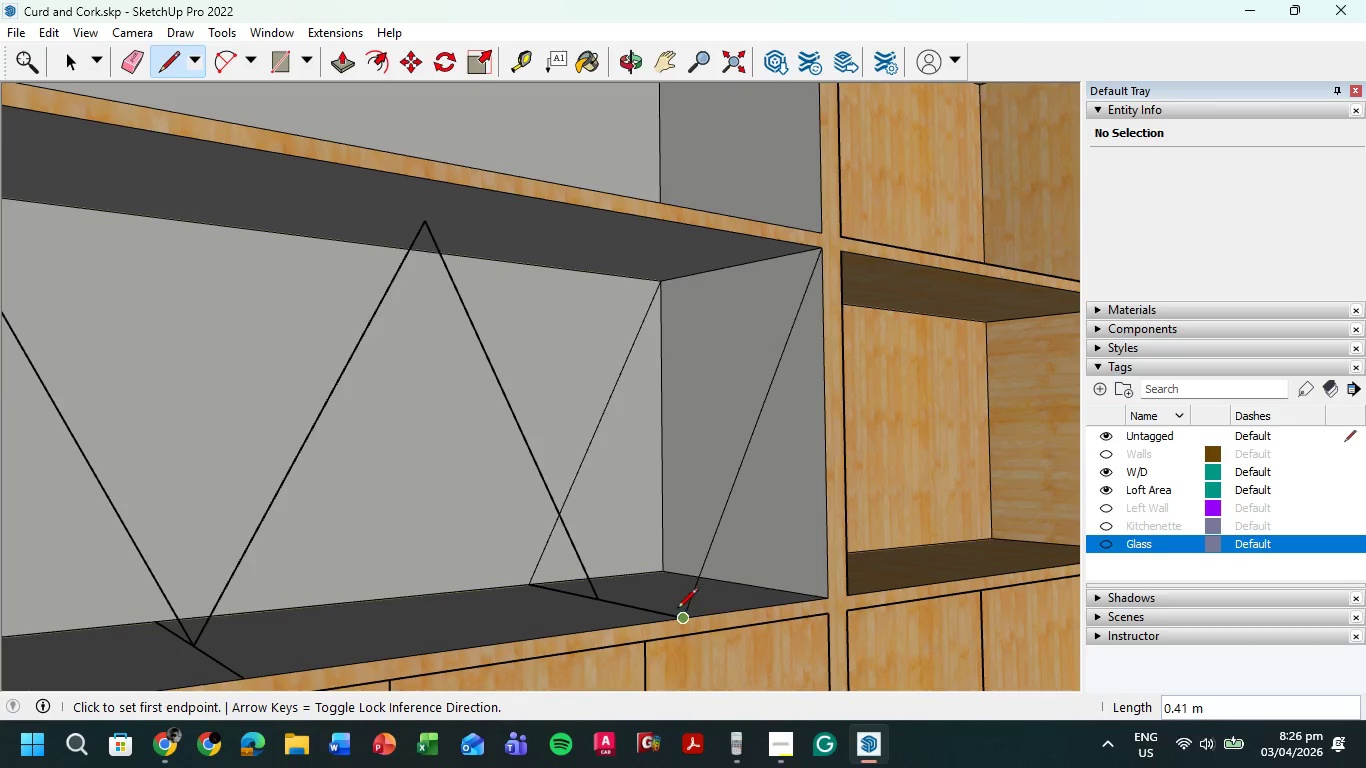 
left_click_drag(start_coordinate=[679, 618], to_coordinate=[681, 611])
 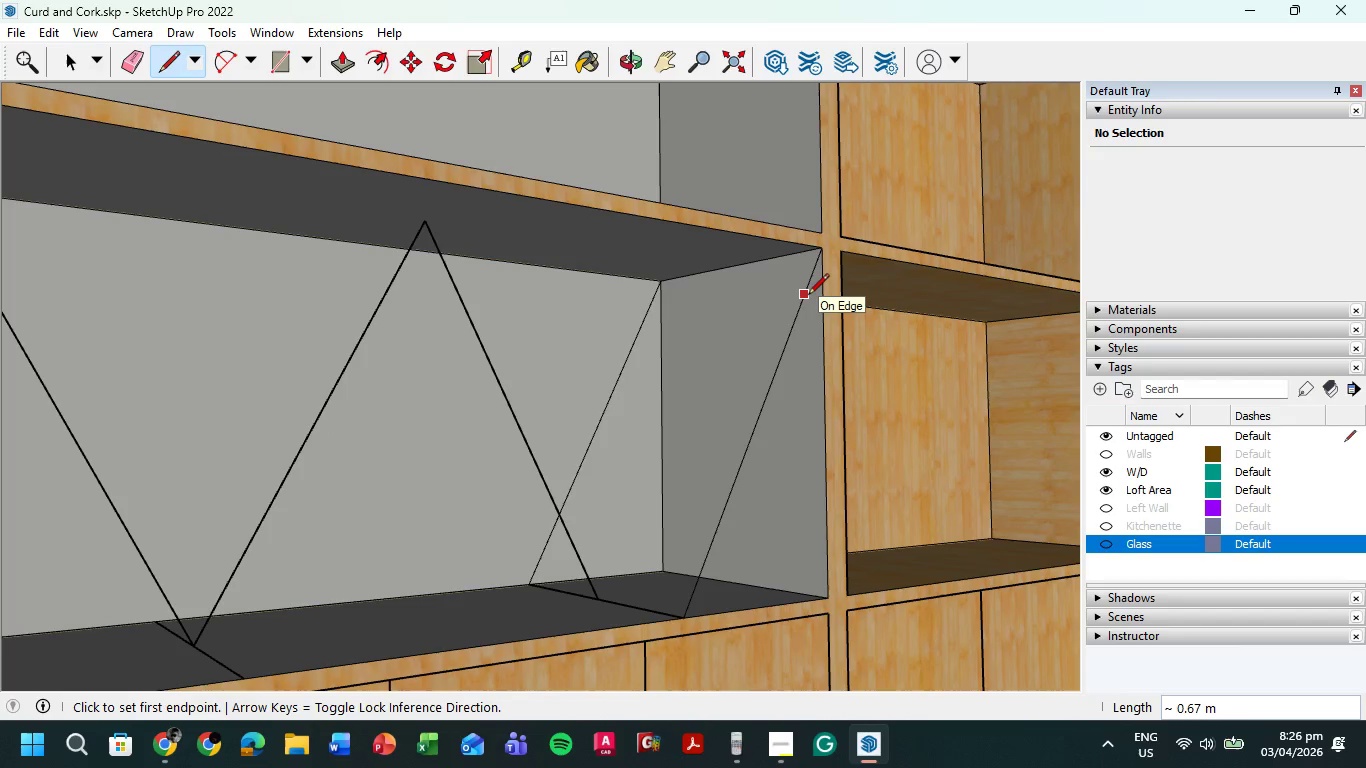 
wait(5.7)
 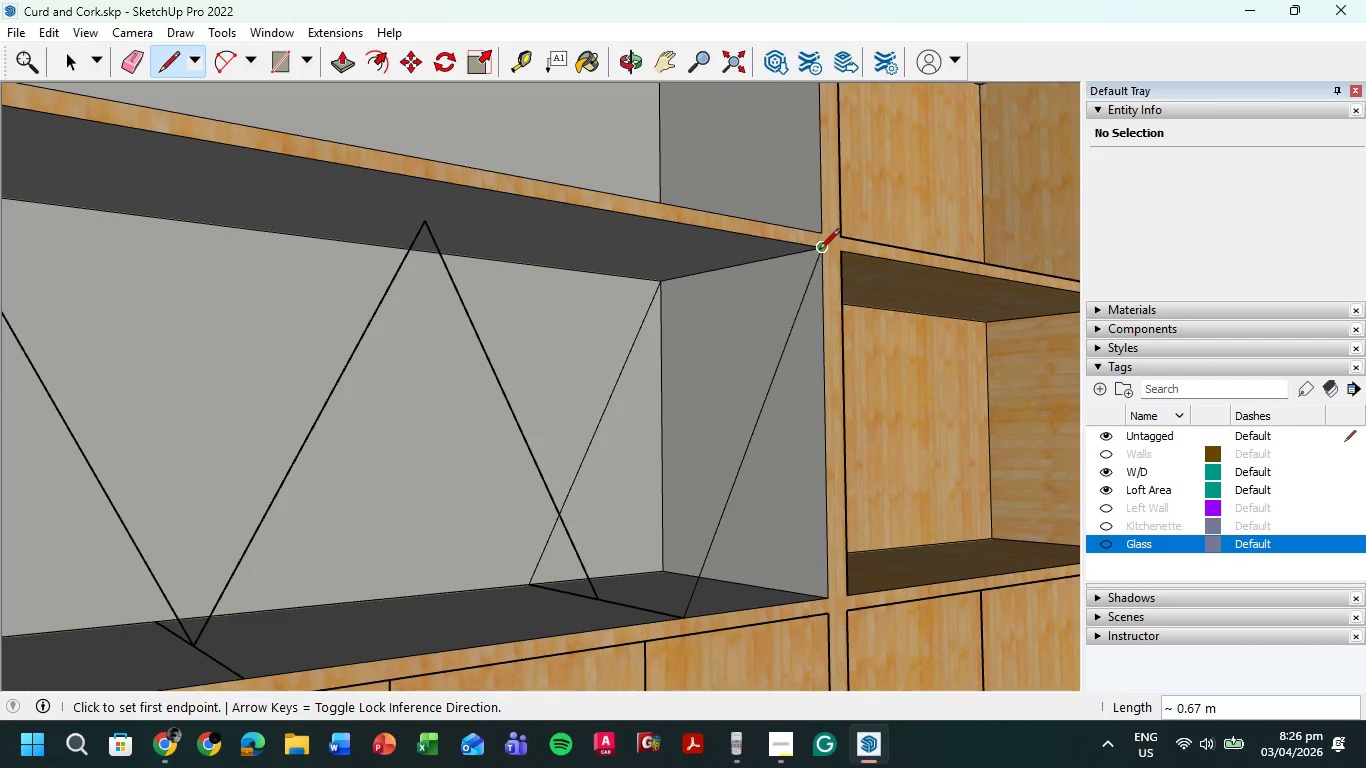 
left_click([655, 283])
 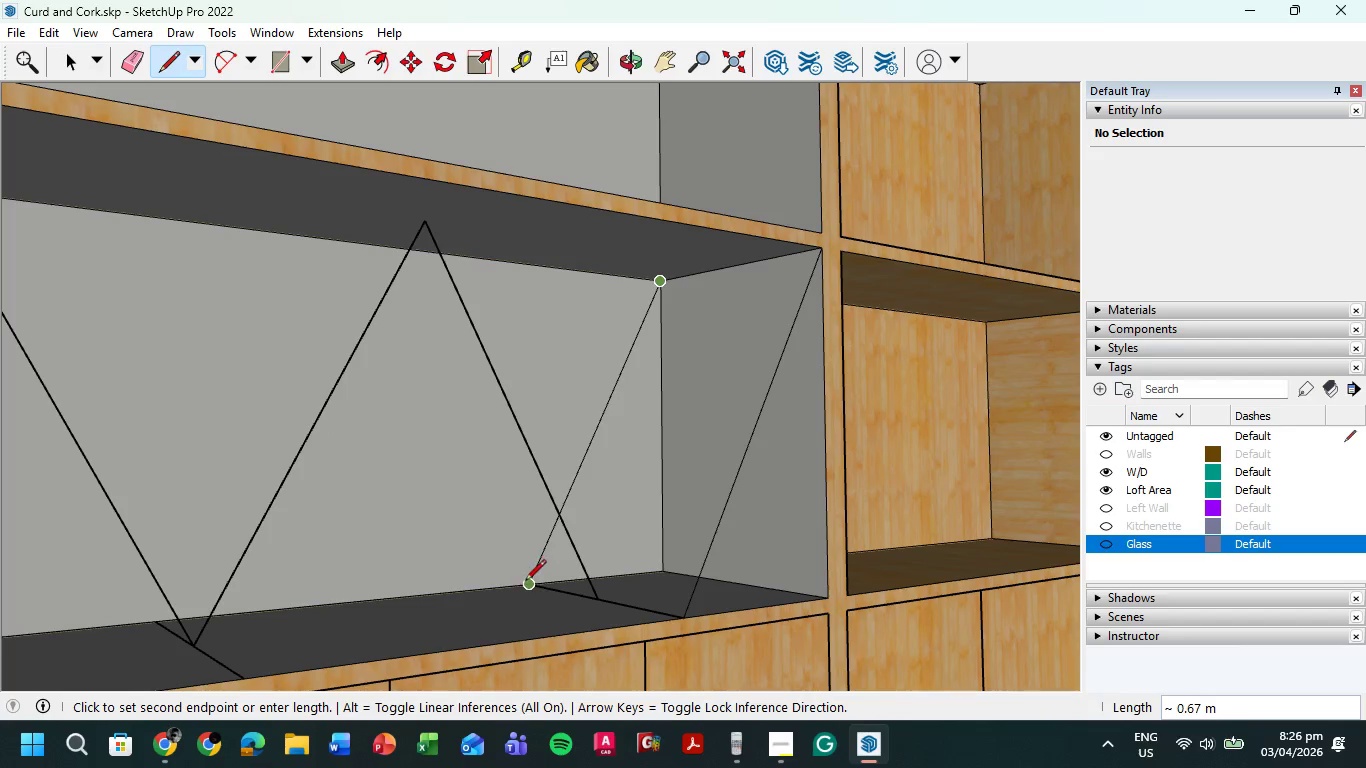 
left_click([526, 582])
 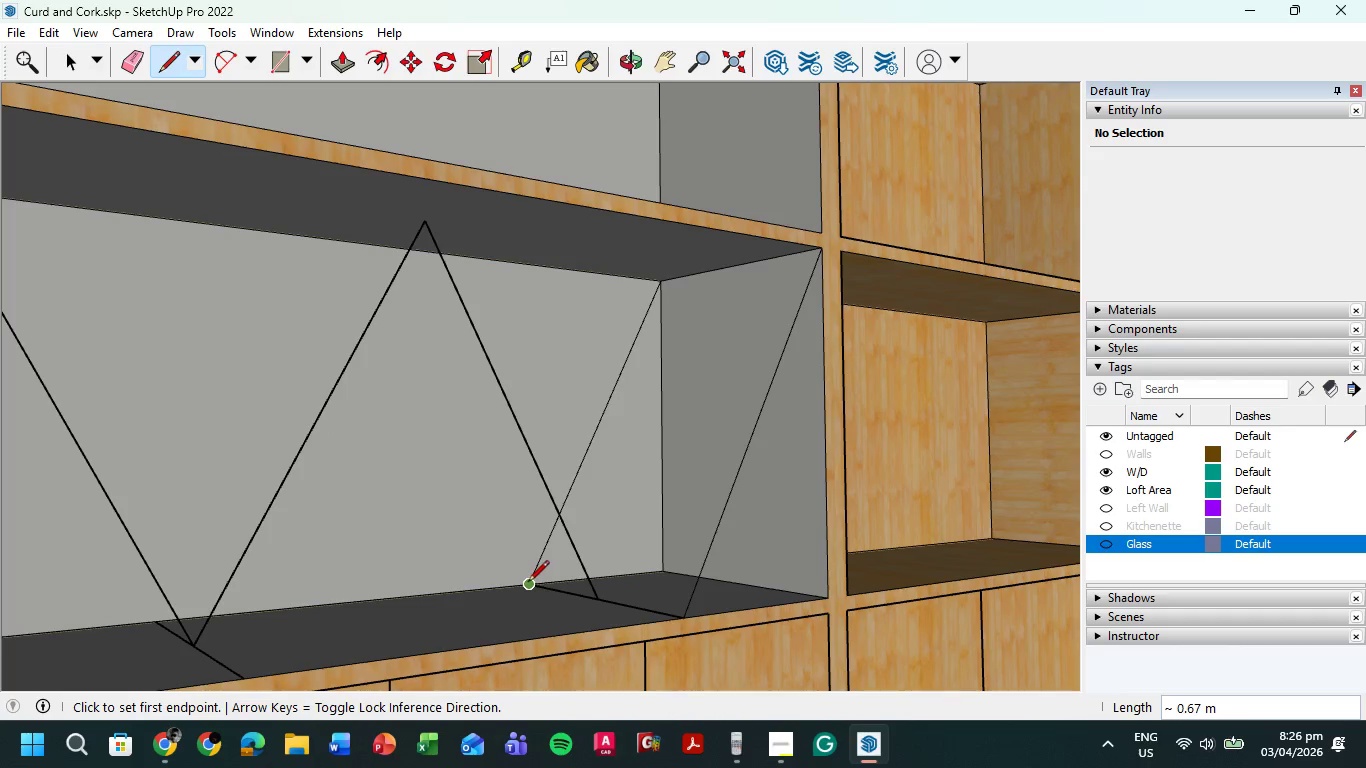 
left_click([528, 583])
 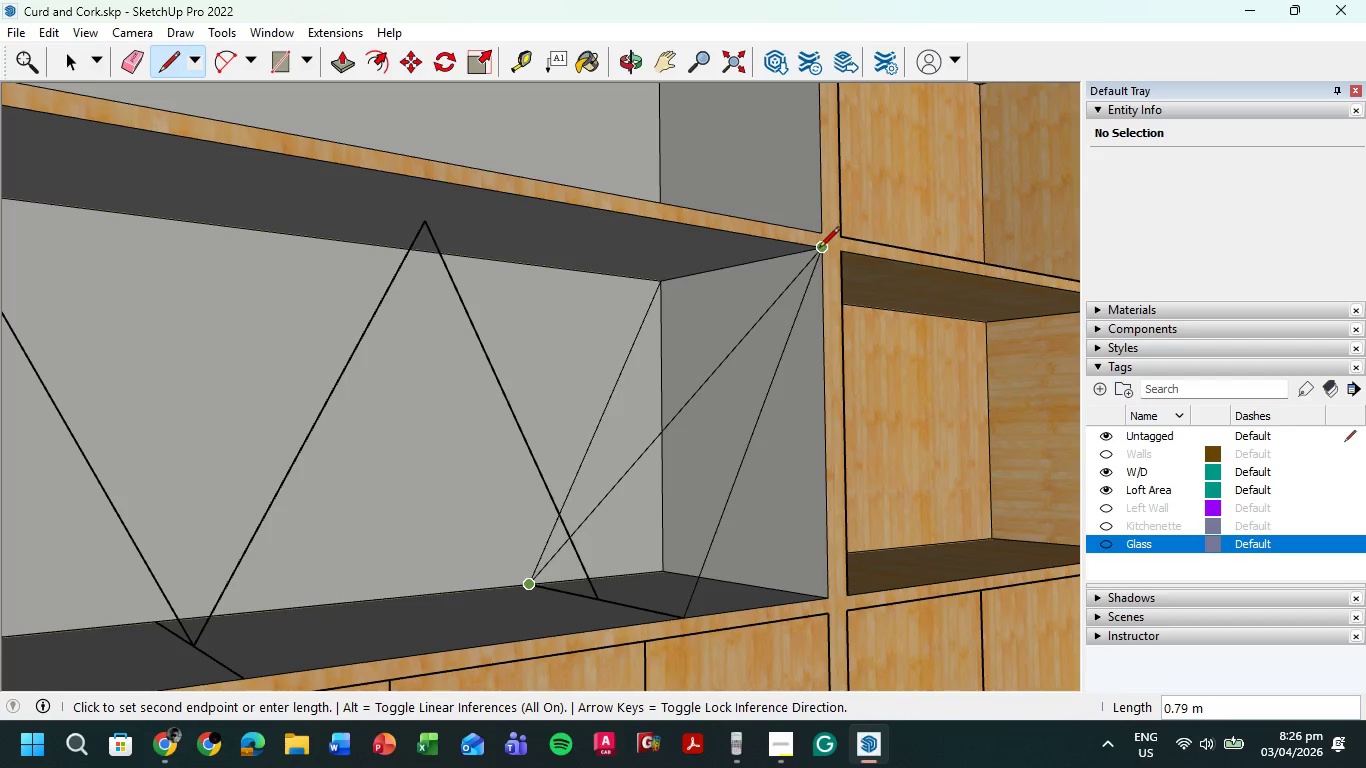 
left_click([820, 248])
 